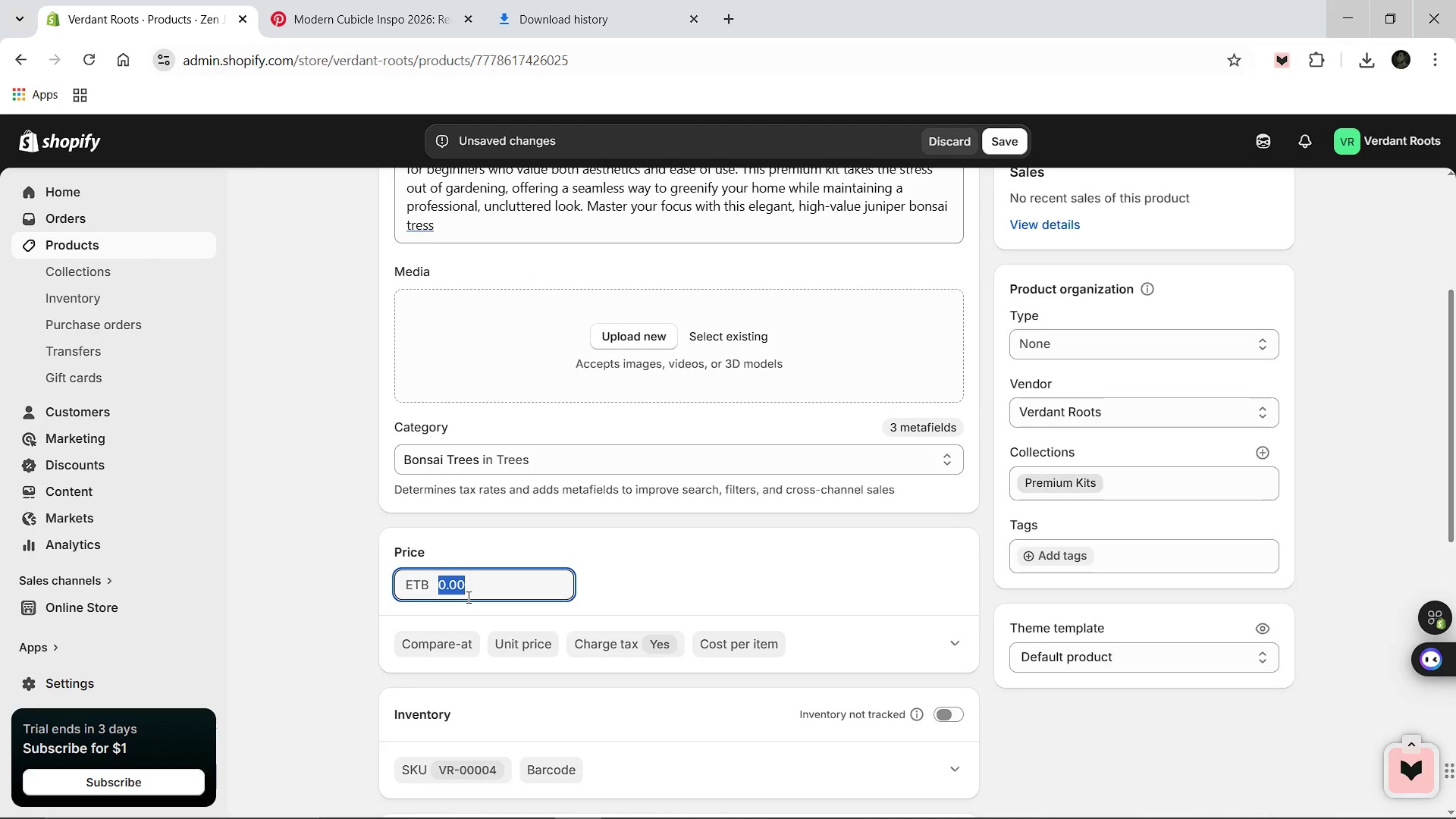 
type(44,99)
 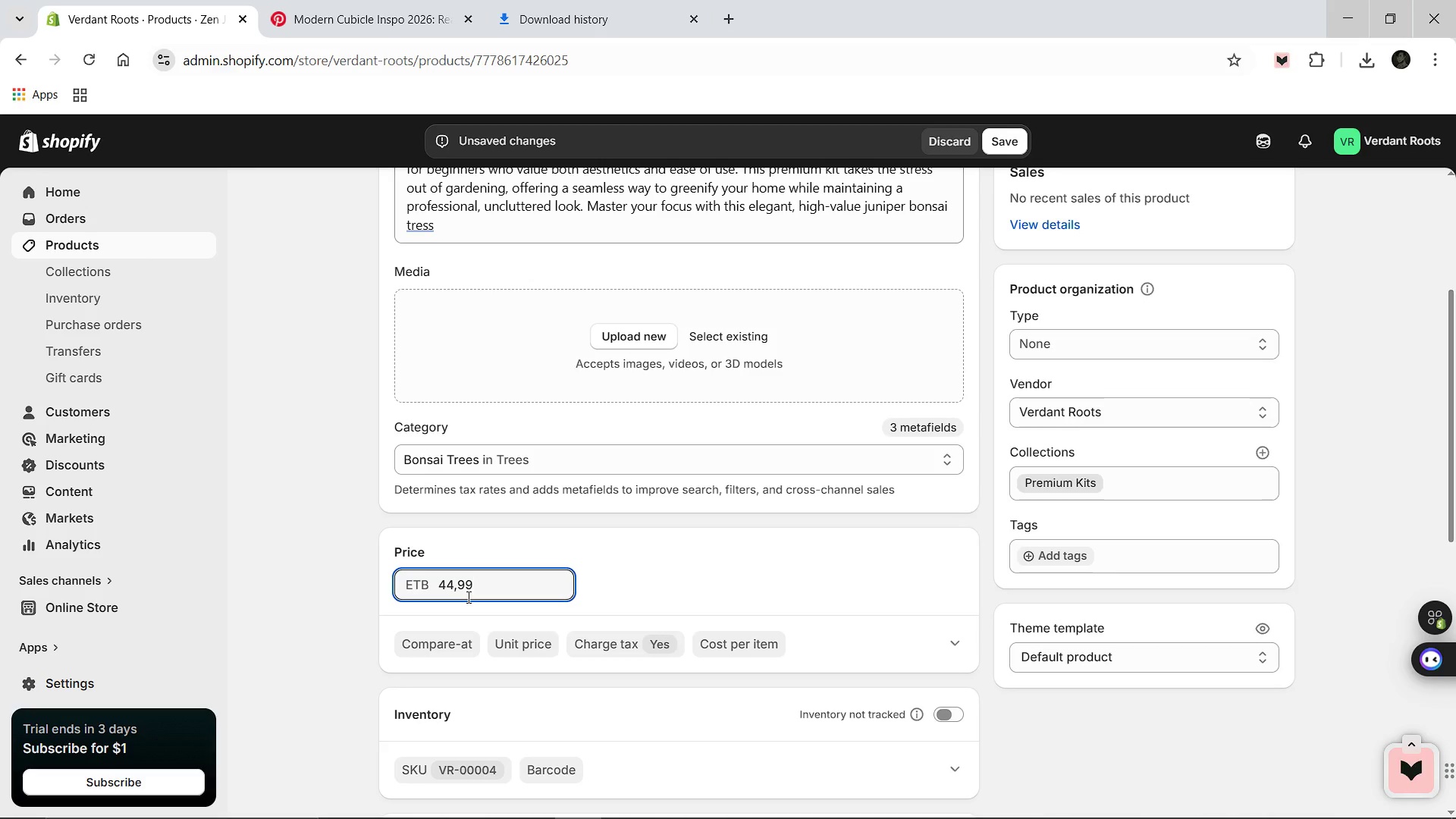 
key(Enter)
 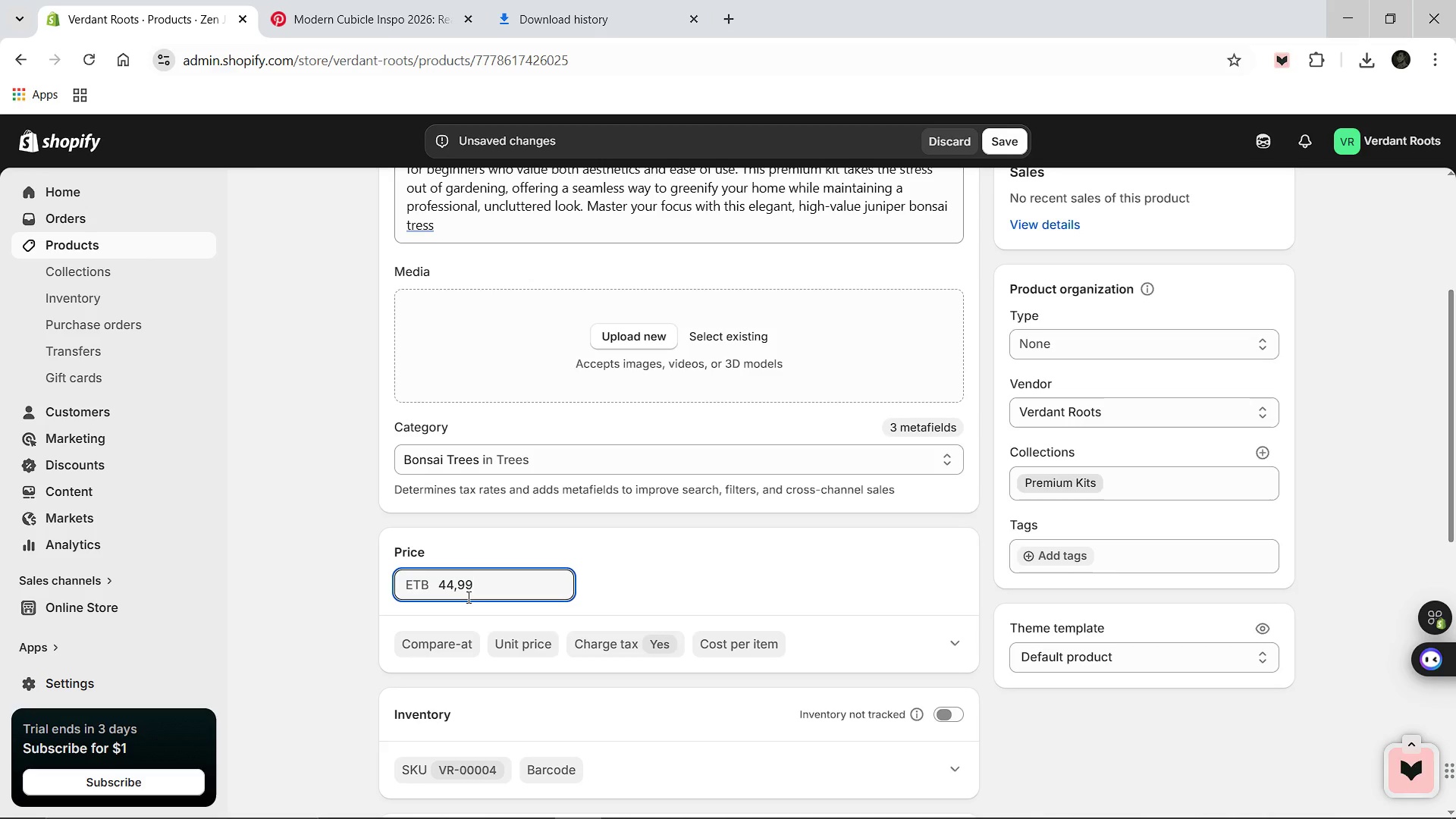 
key(Enter)
 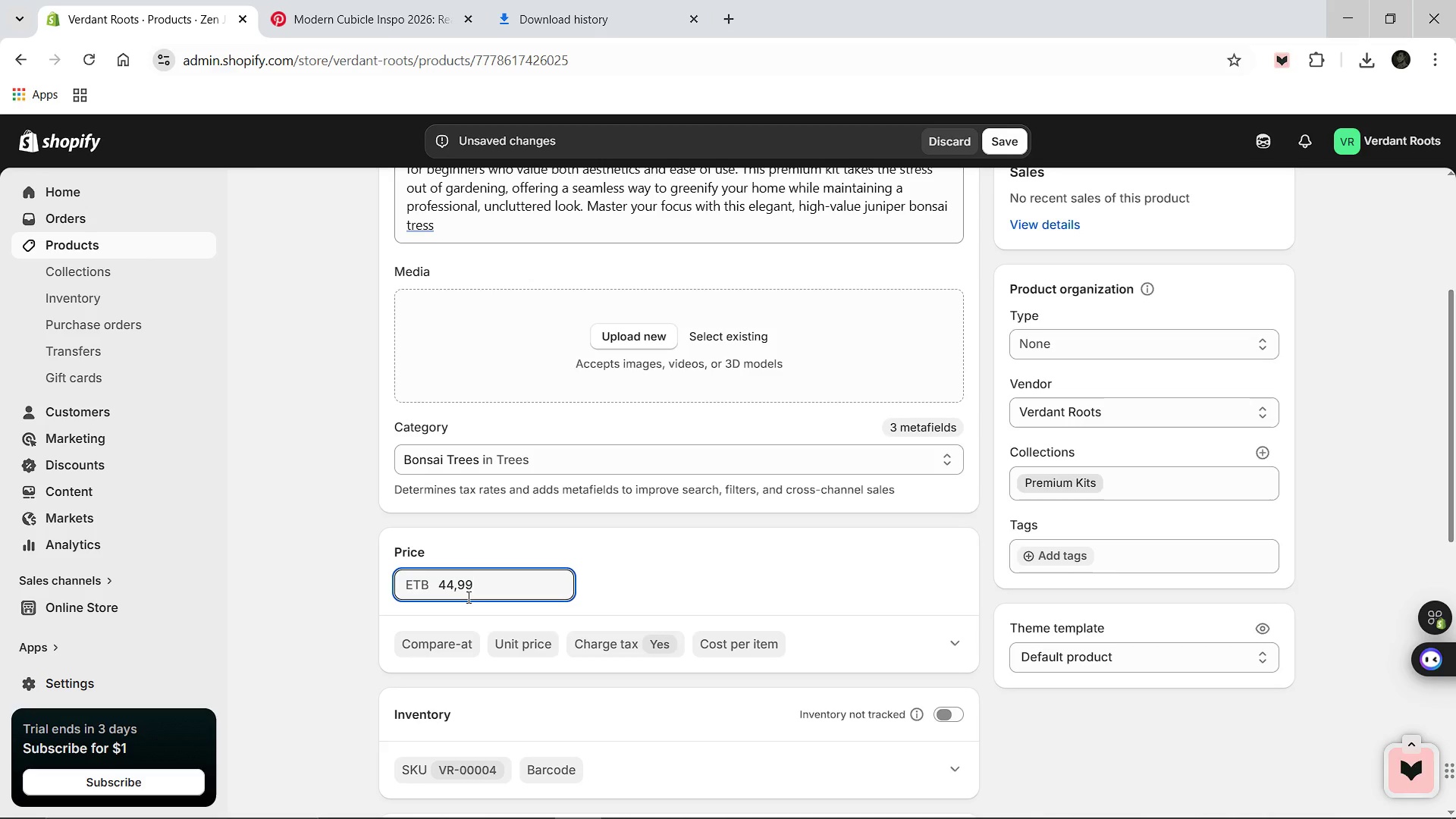 
key(Enter)
 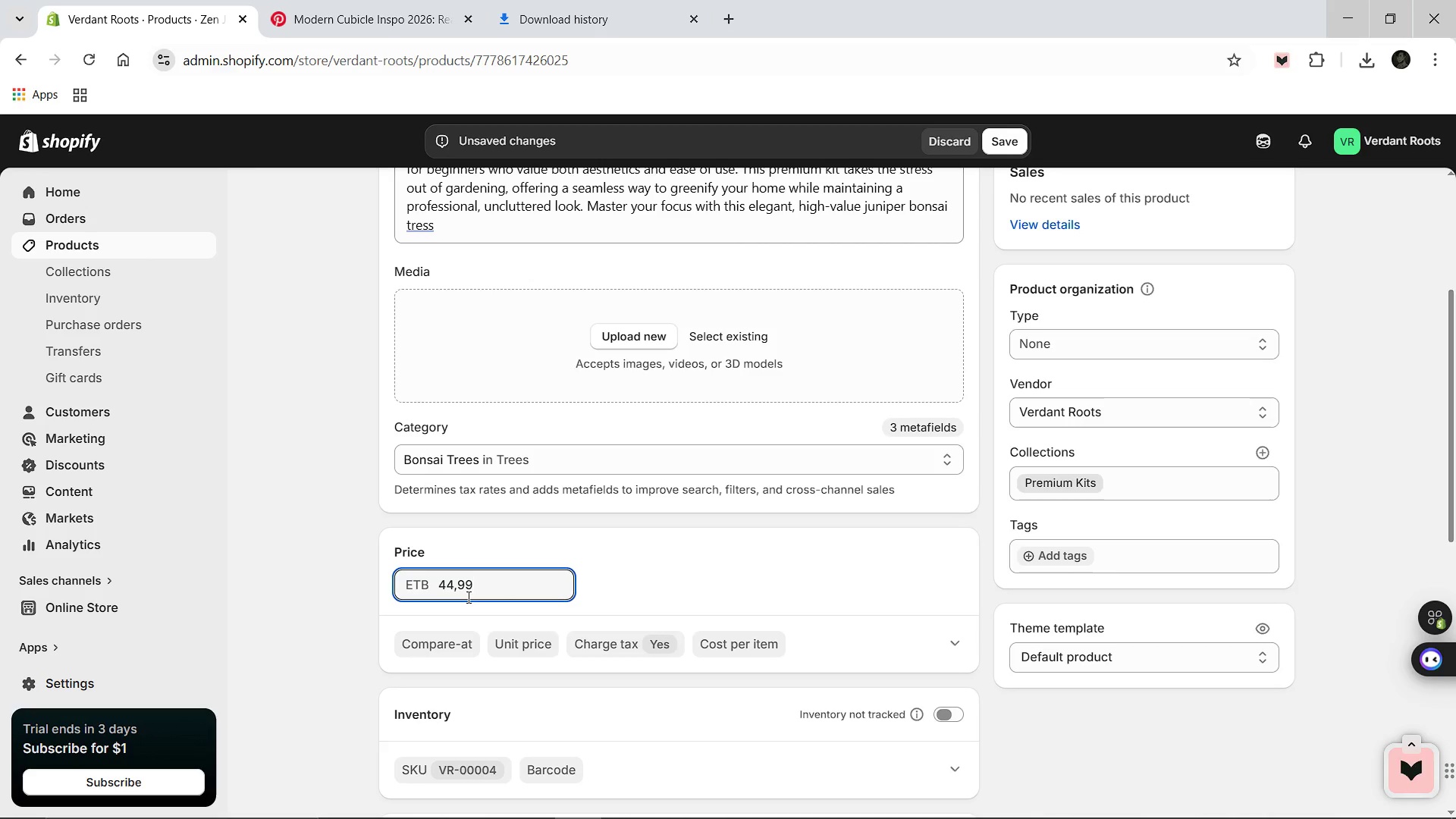 
key(Enter)
 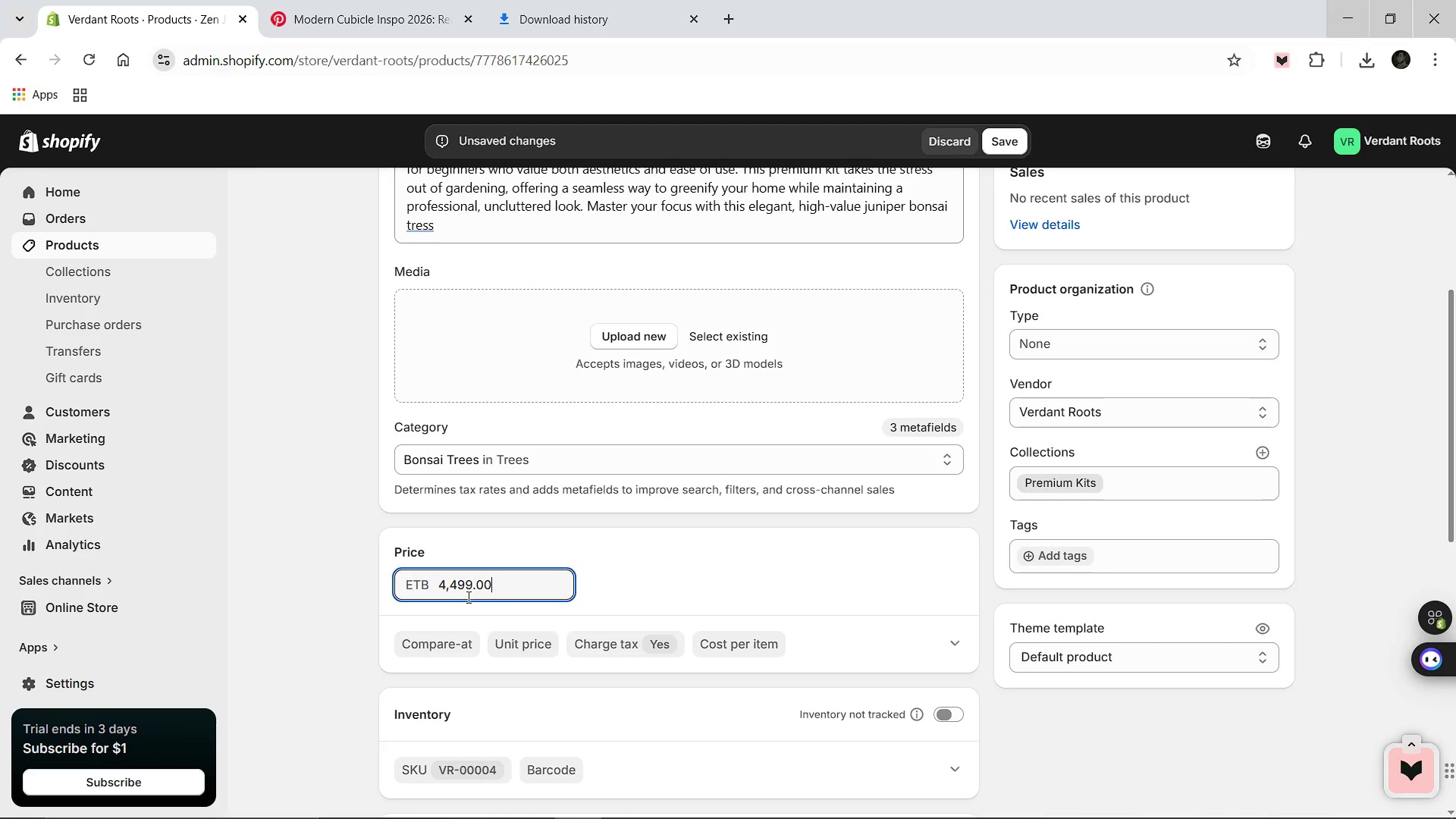 
key(Enter)
 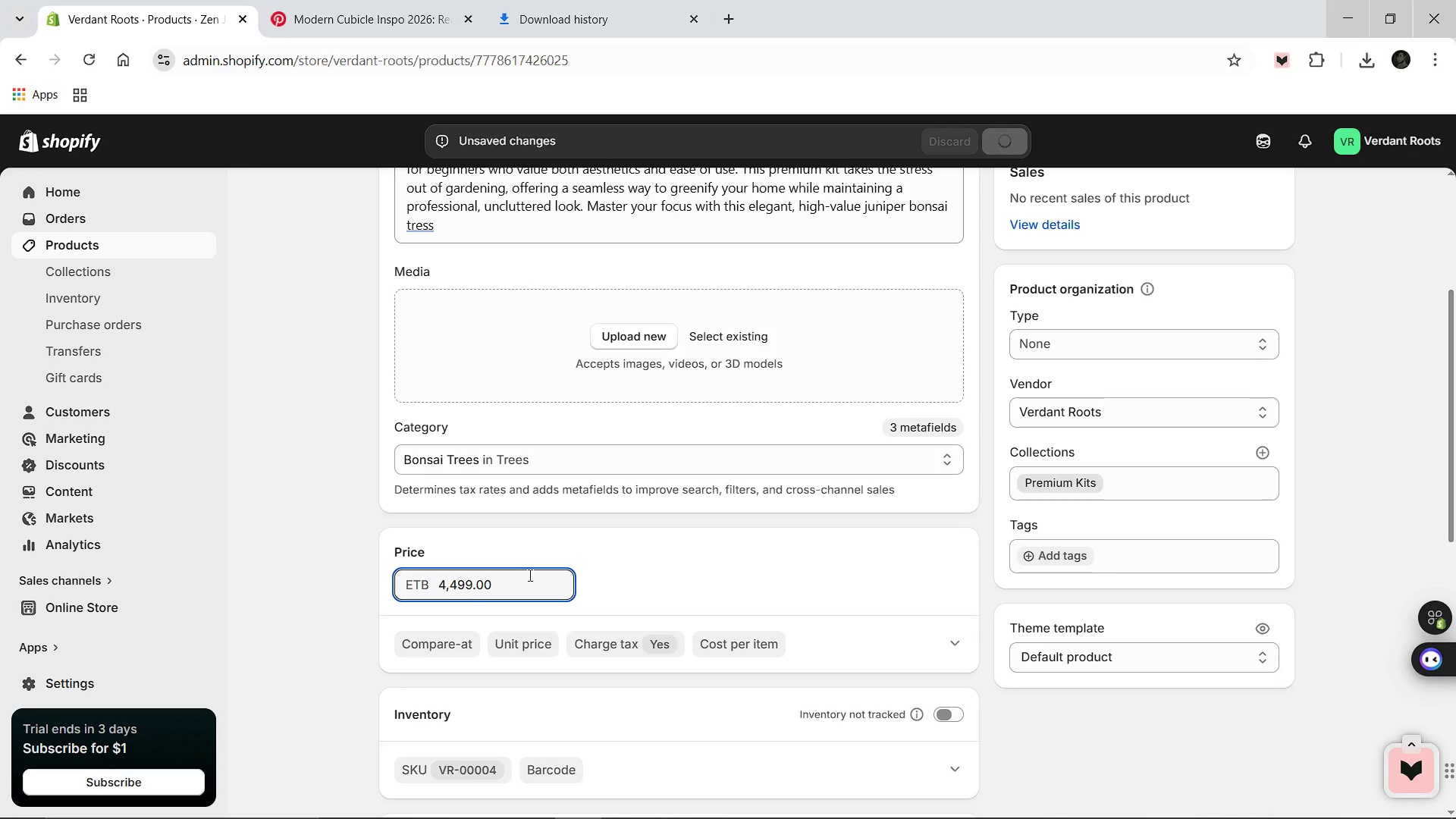 
hold_key(key=Backspace, duration=0.77)
 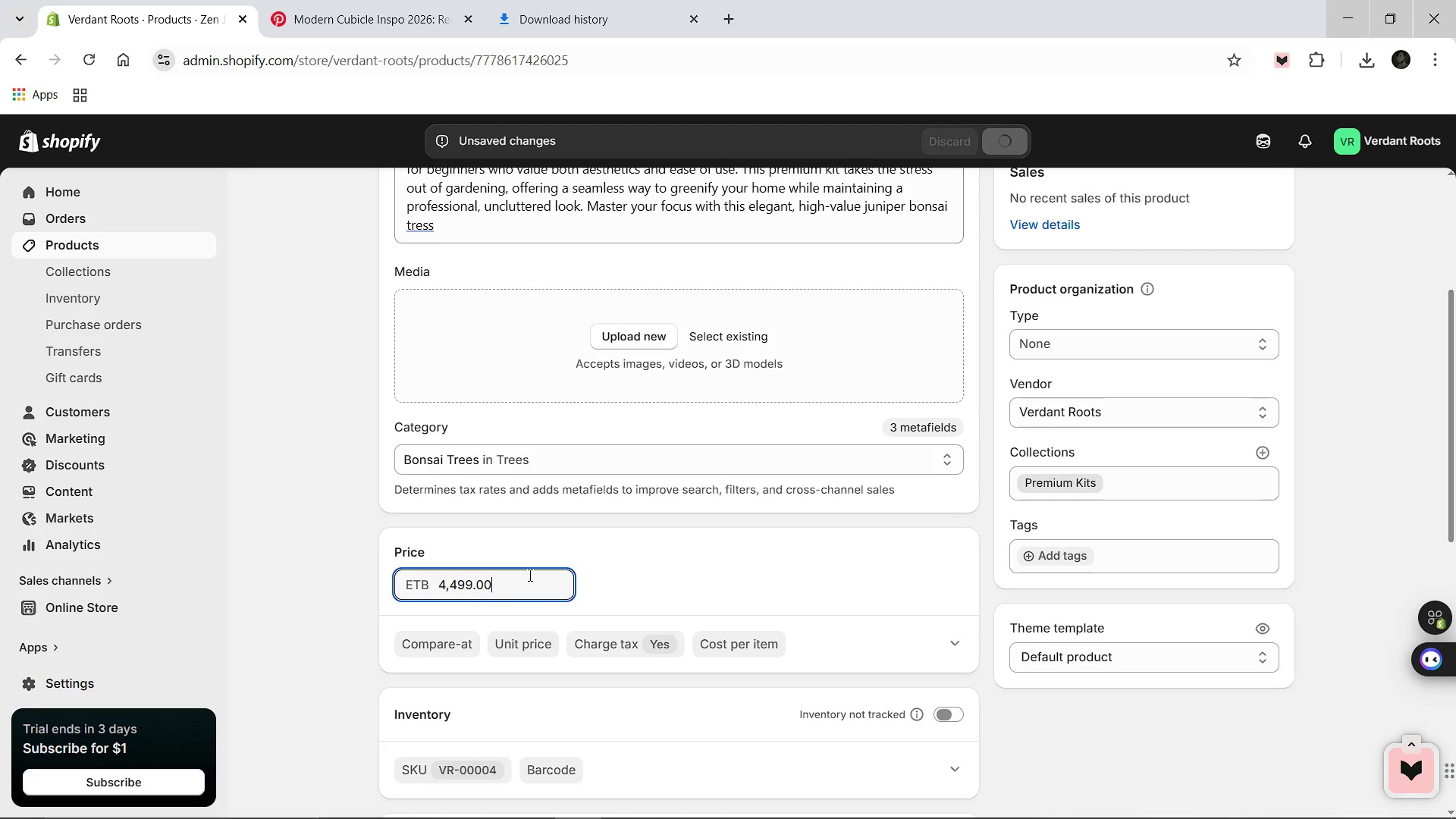 
key(Backspace)
 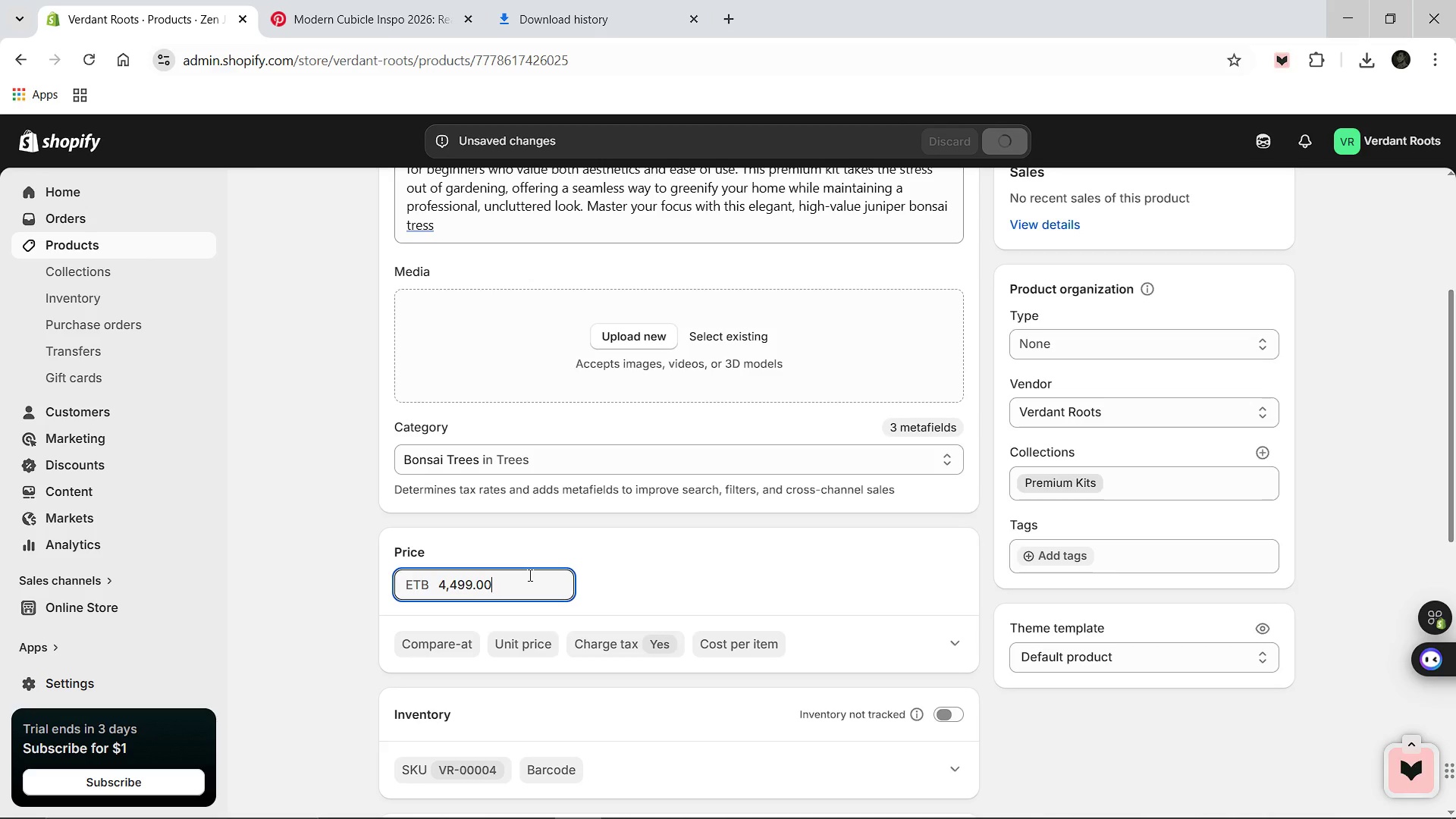 
left_click([529, 575])
 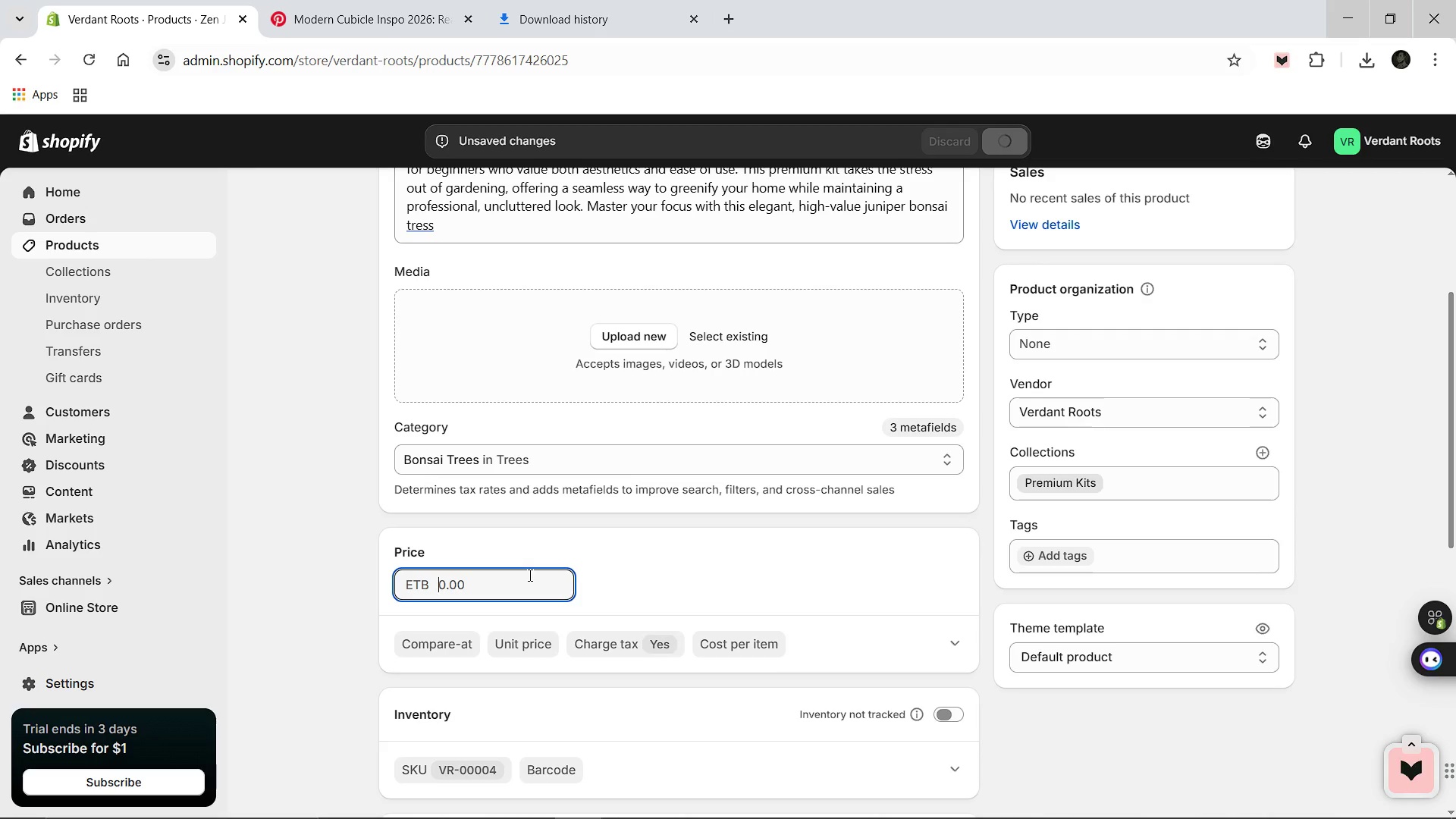 
type(45.00)
 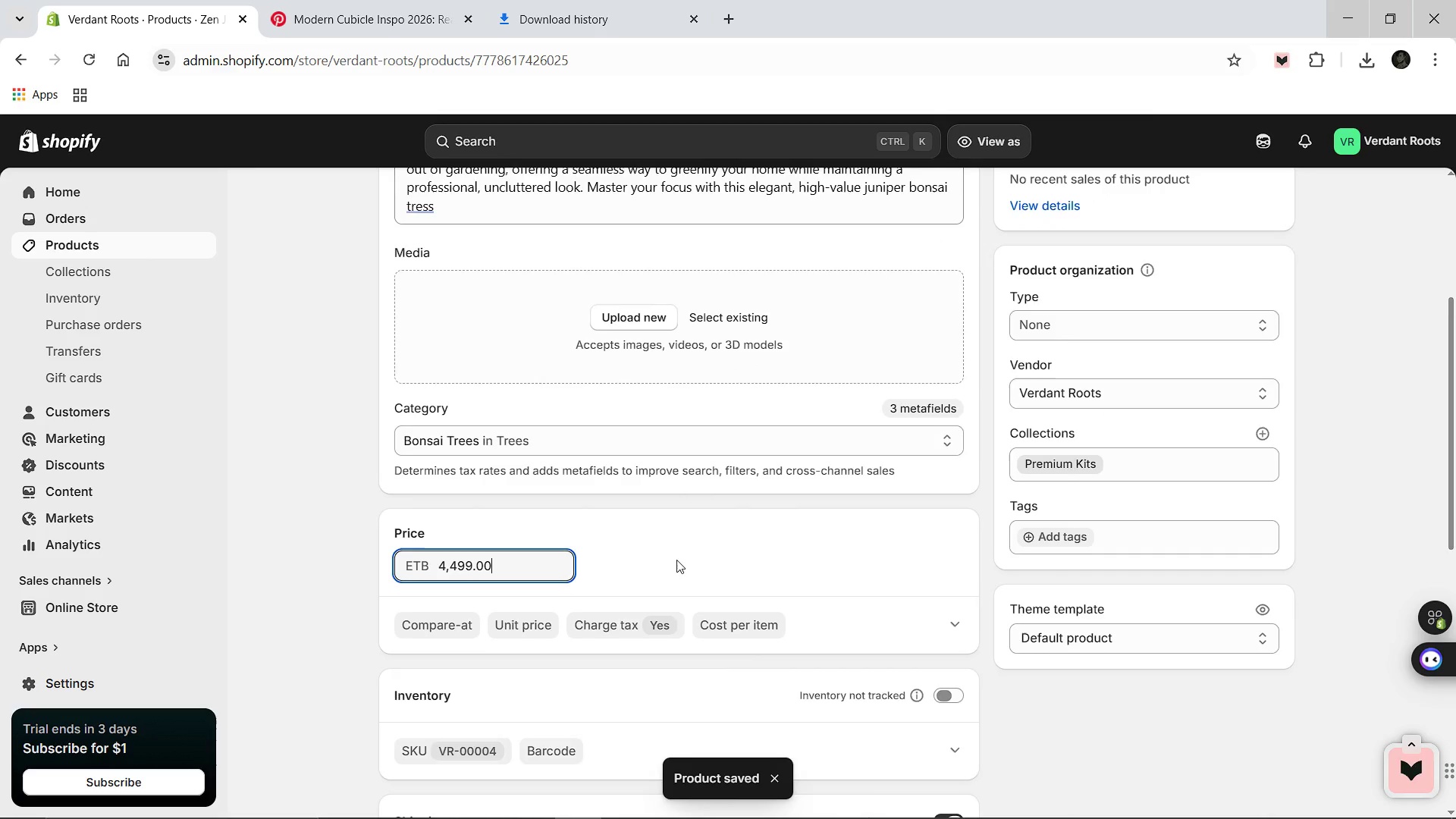 
wait(8.16)
 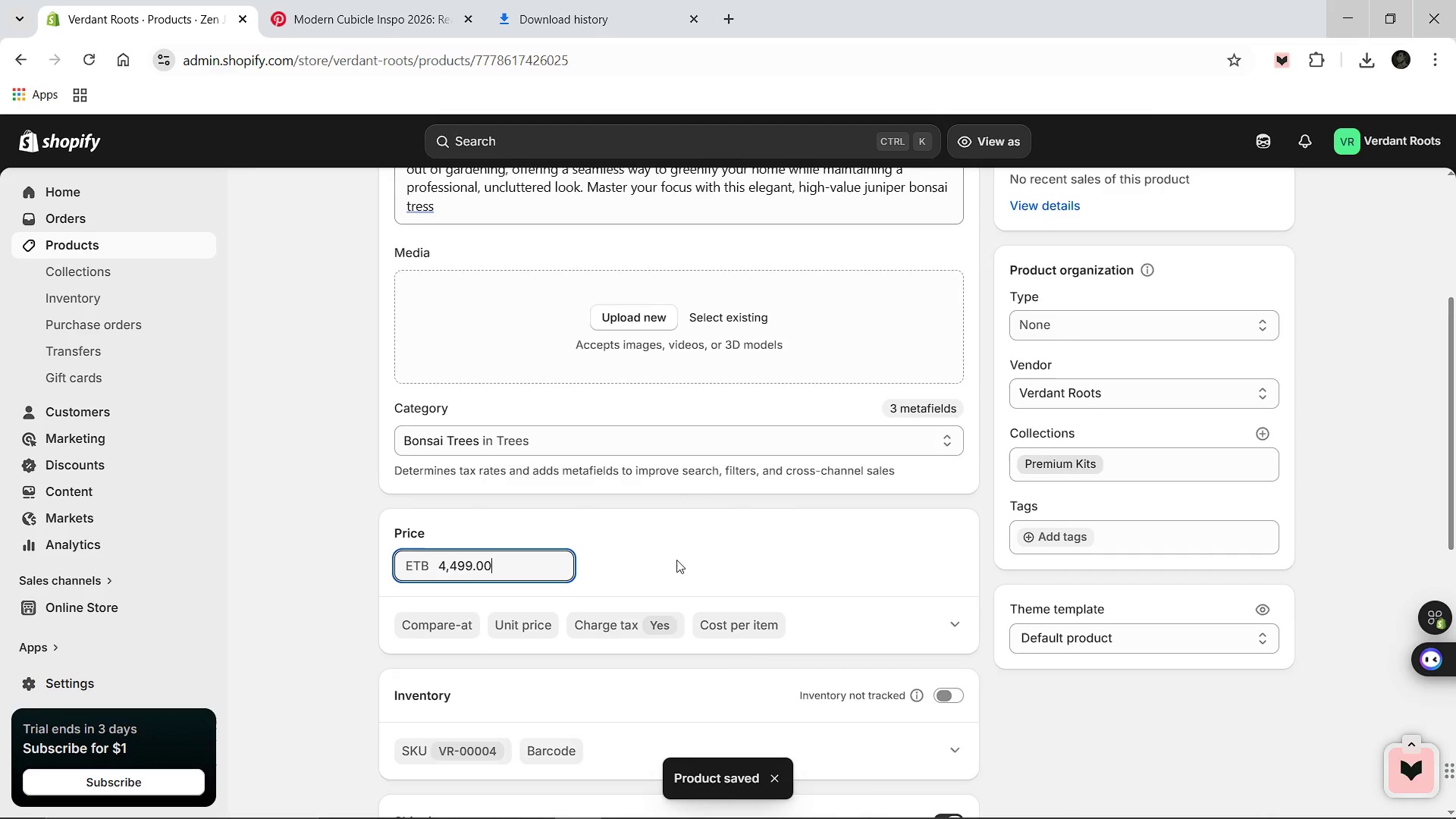 
left_click([959, 557])
 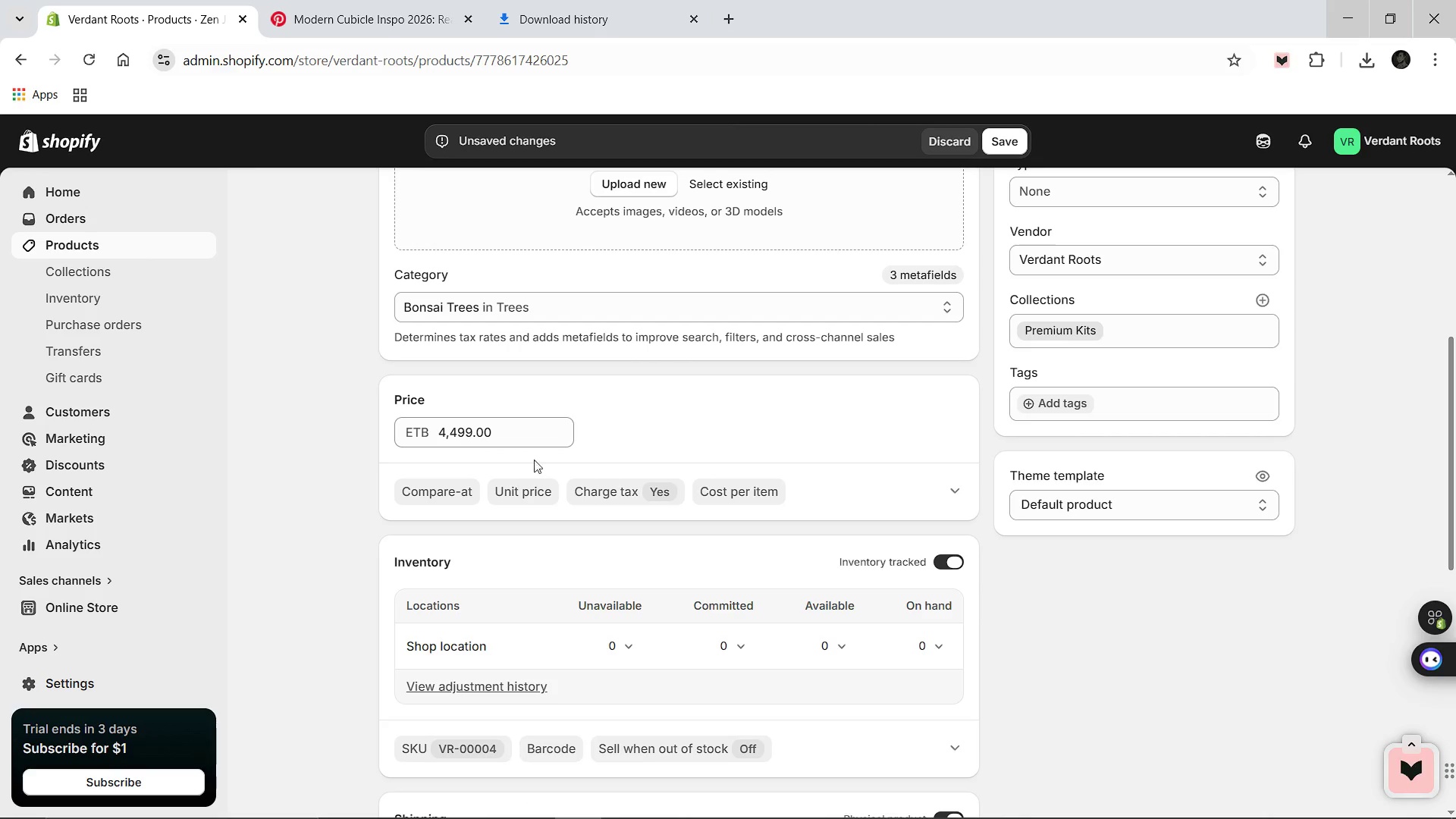 
left_click([522, 437])
 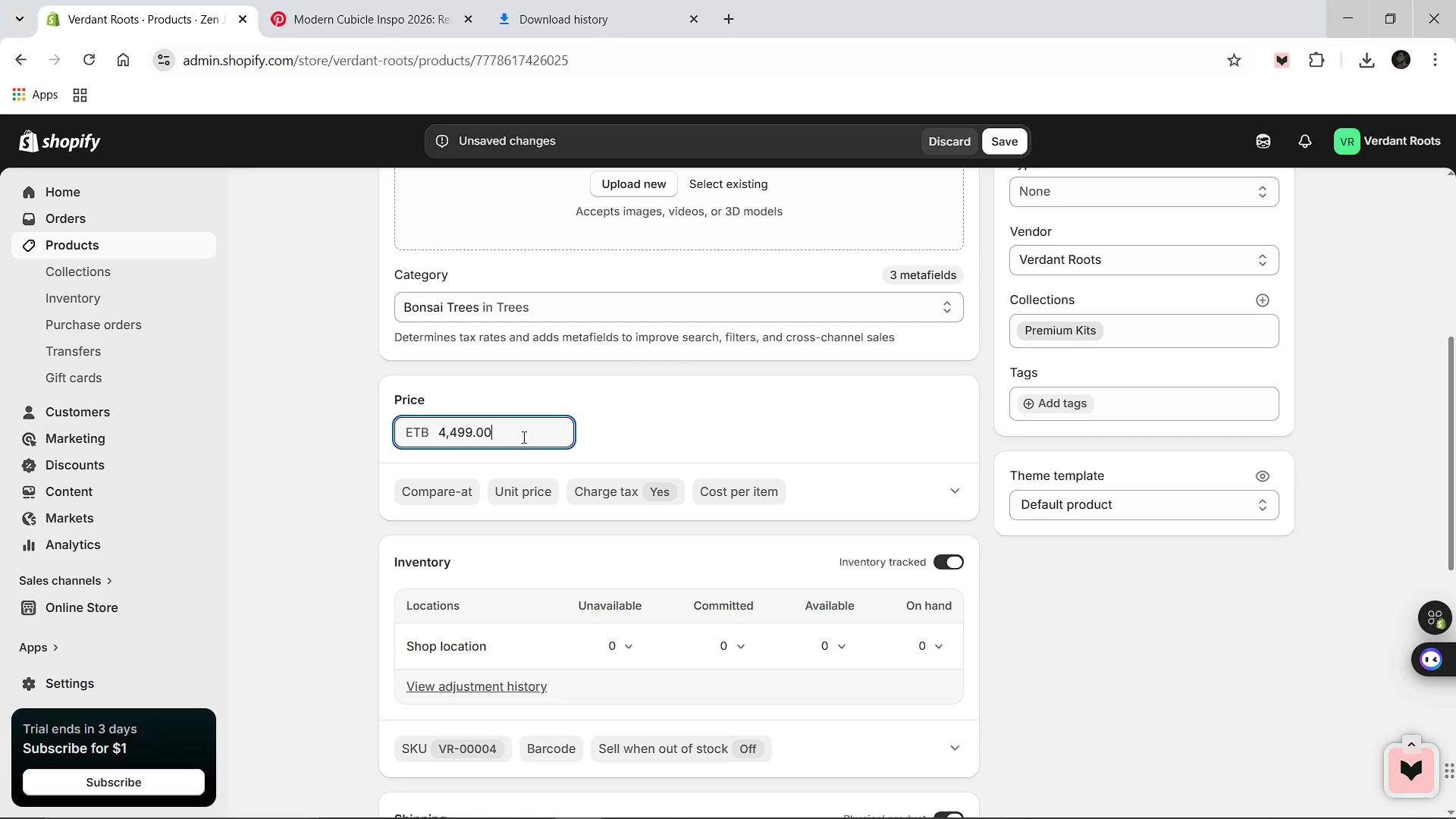 
key(Backspace)
key(Backspace)
key(Backspace)
key(Backspace)
key(Backspace)
key(Backspace)
key(Backspace)
type(5.00)
 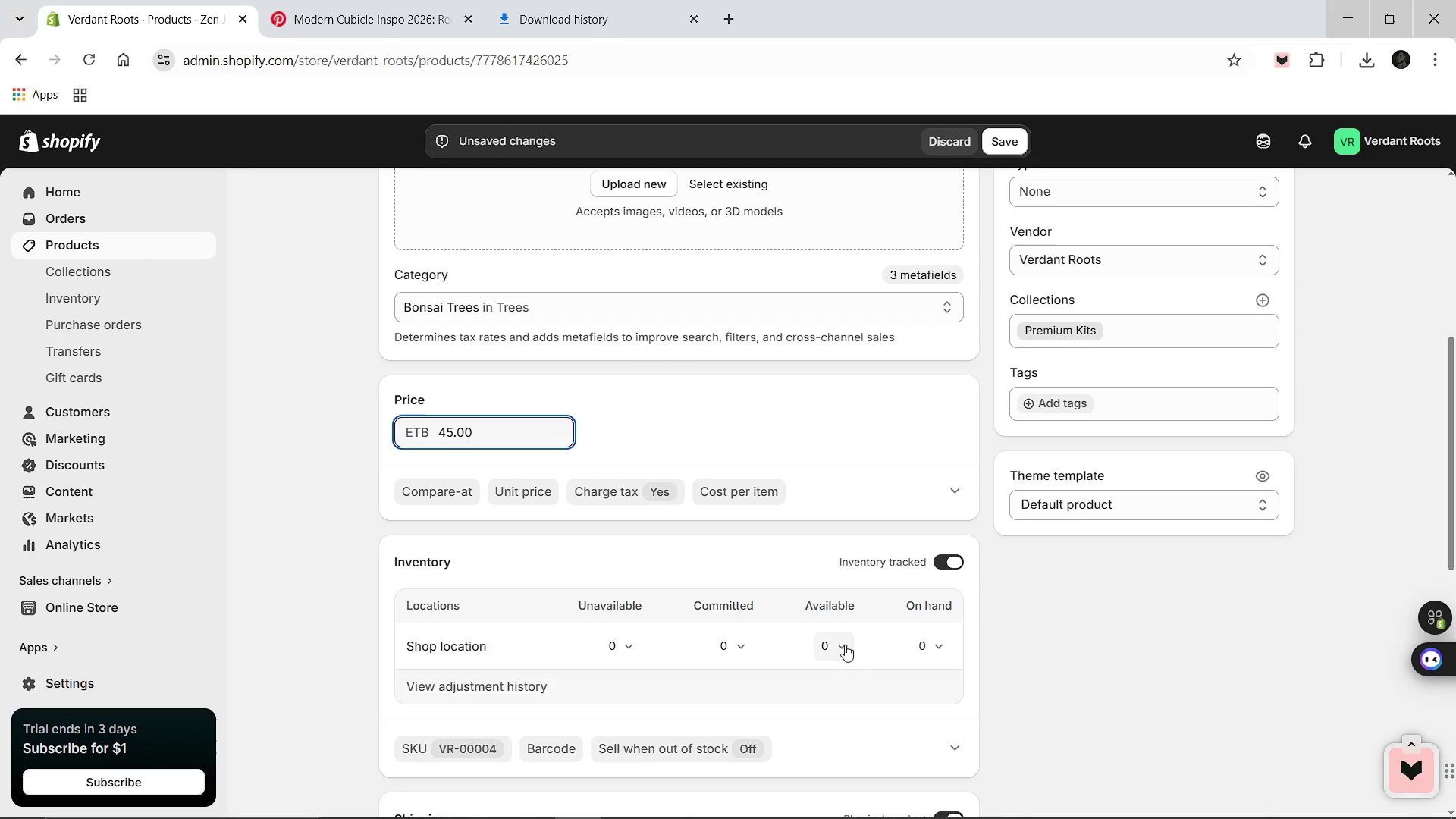 
left_click([825, 645])
 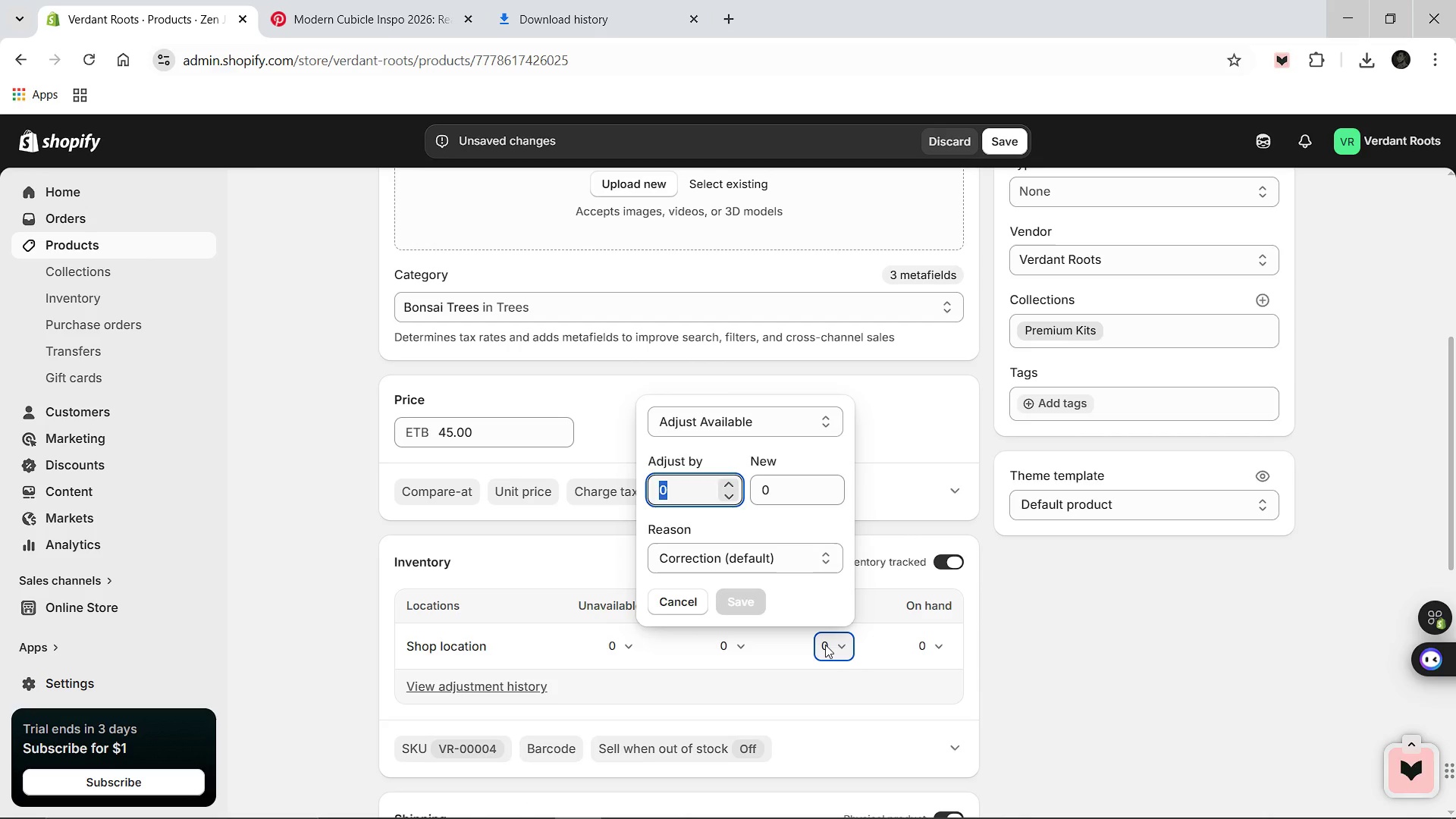 
key(3)
 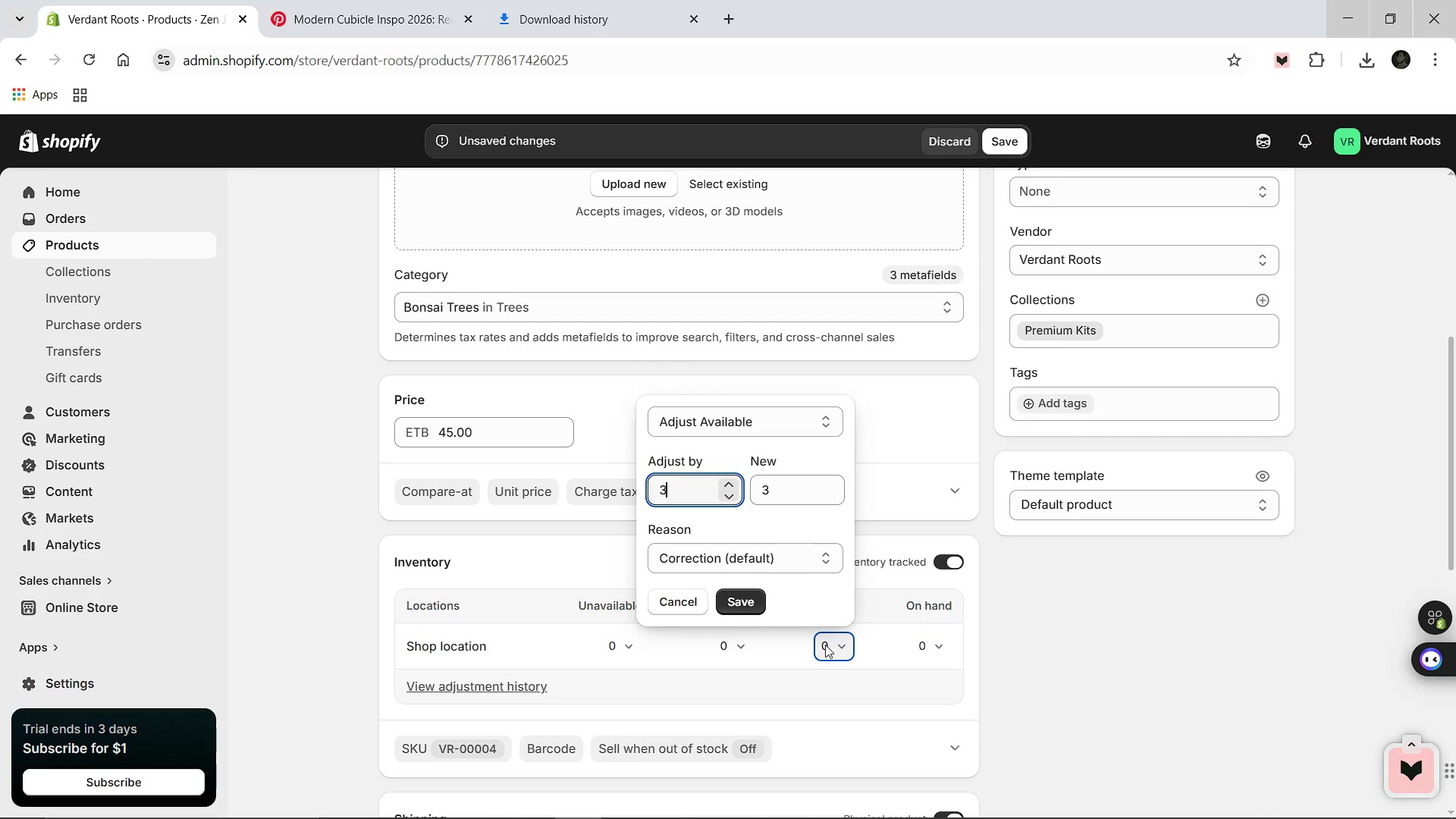 
key(0)
 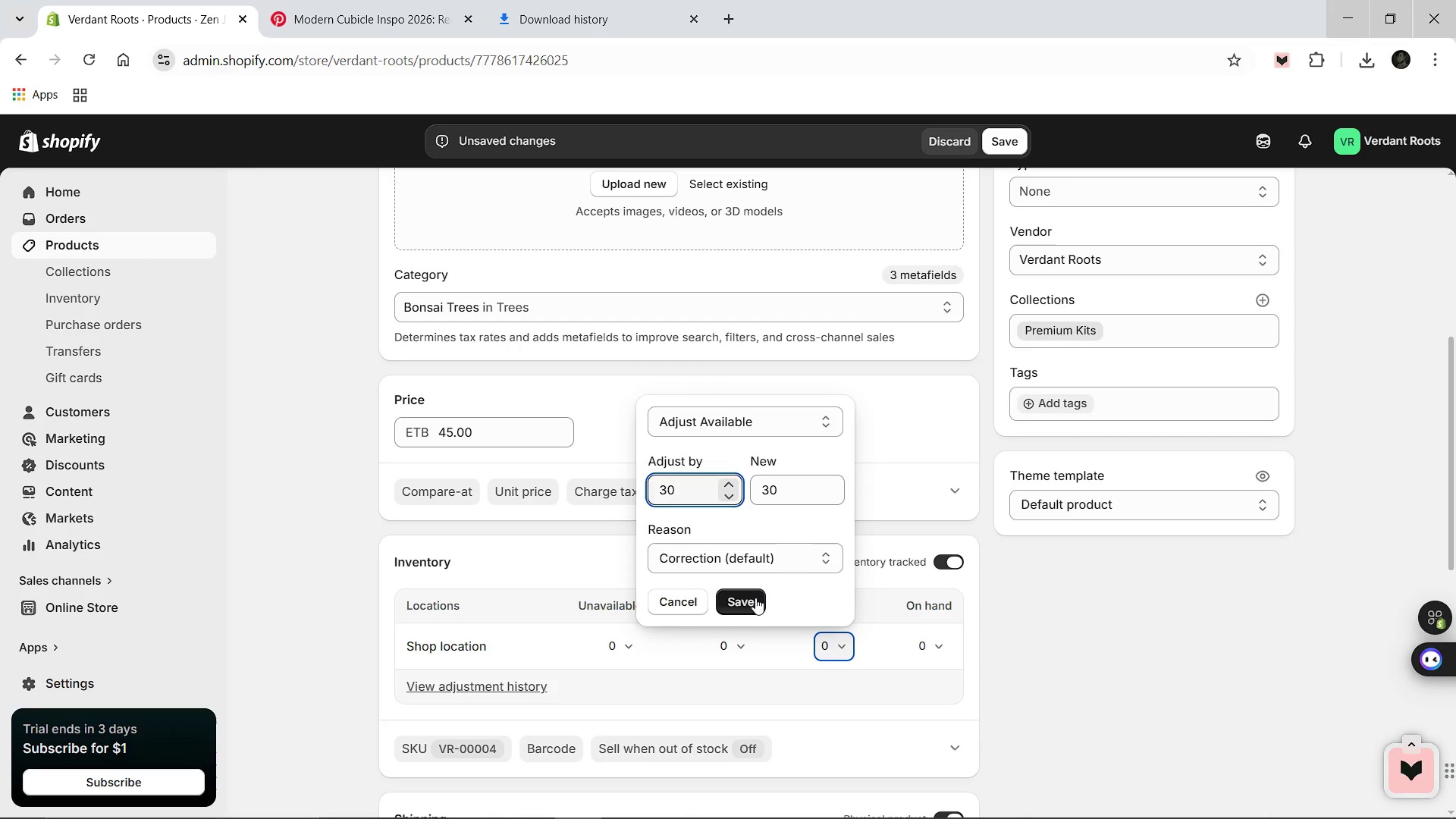 
left_click([755, 598])
 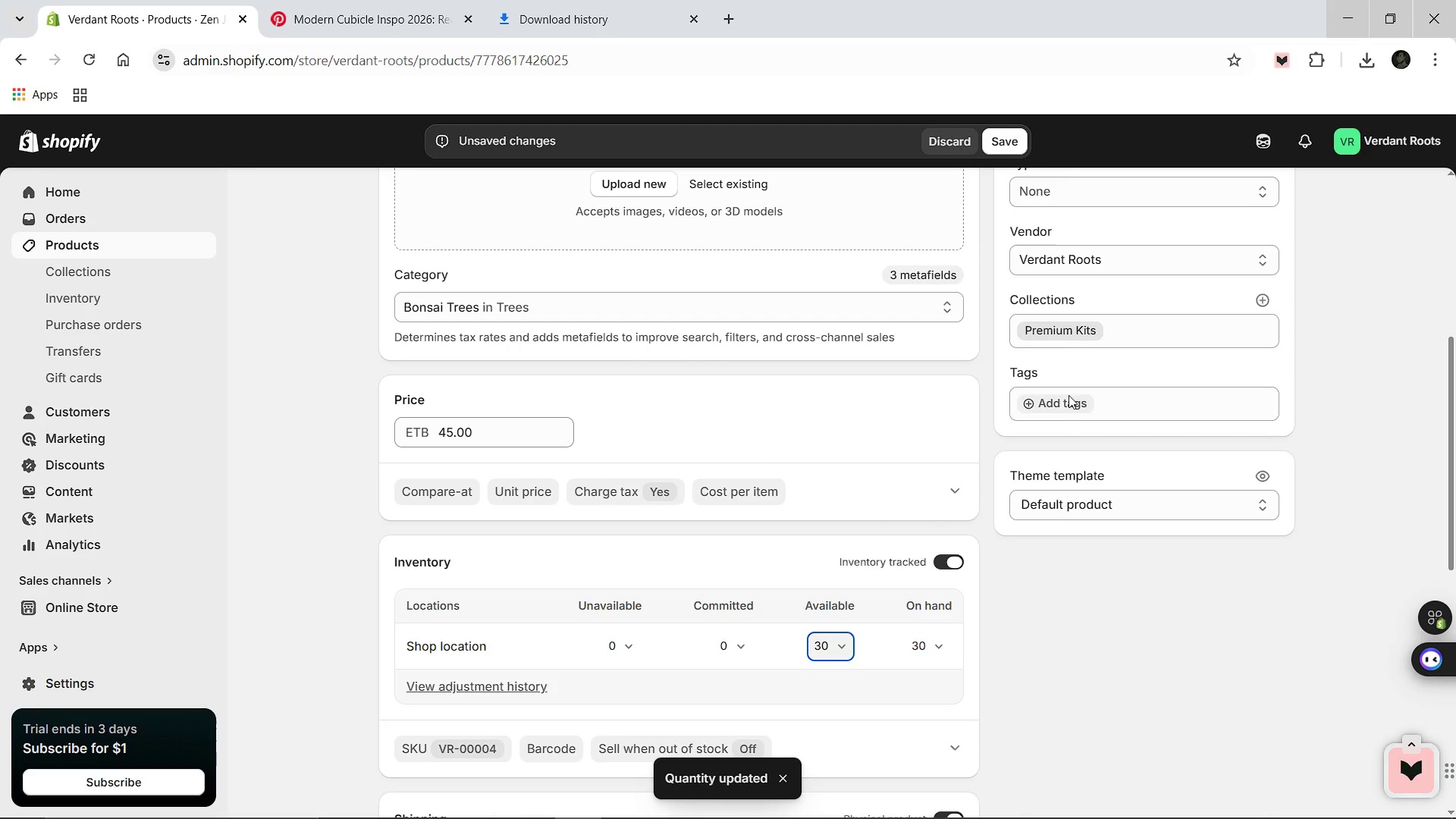 
left_click([1061, 398])
 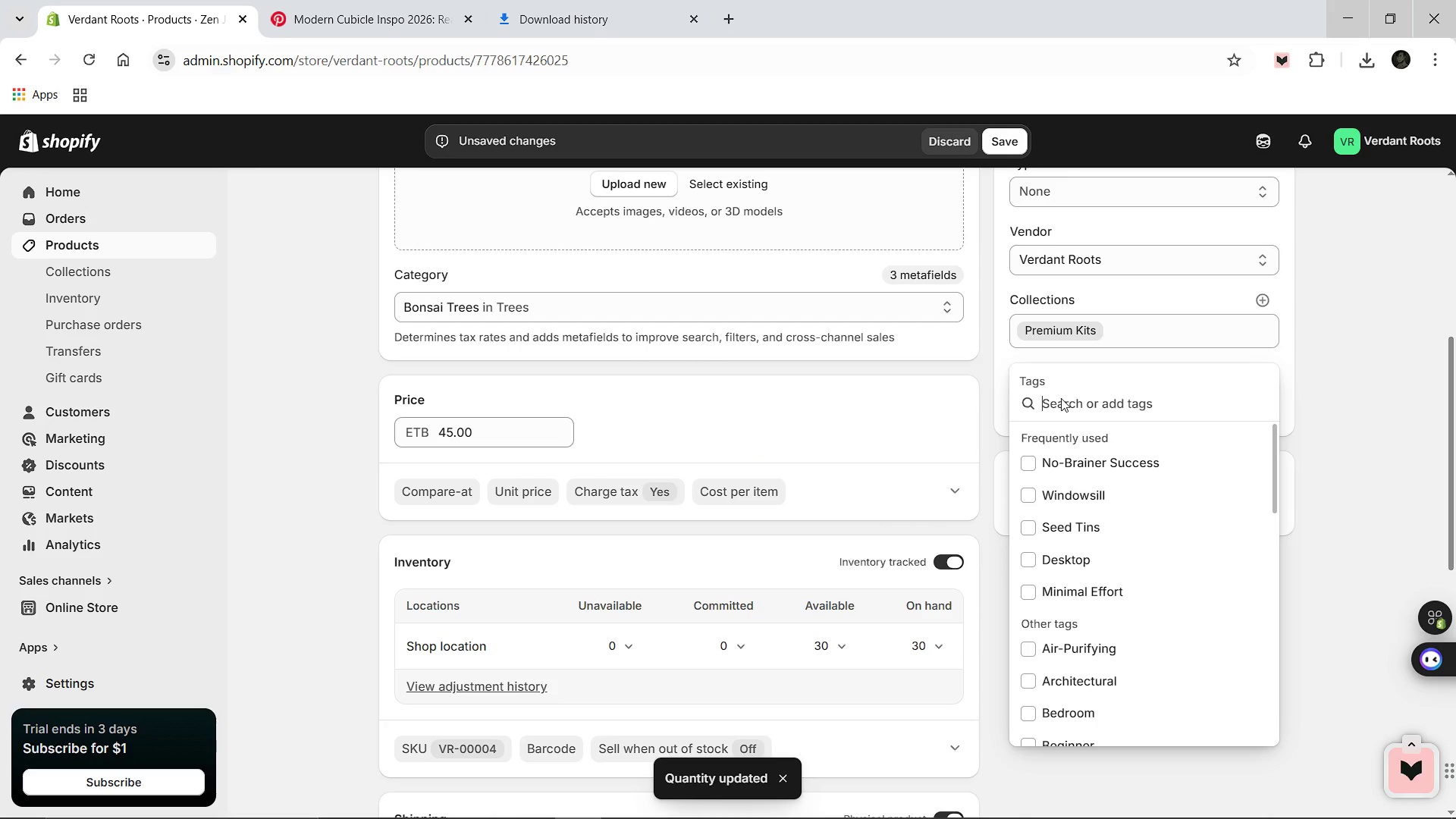 
type(Desk)
 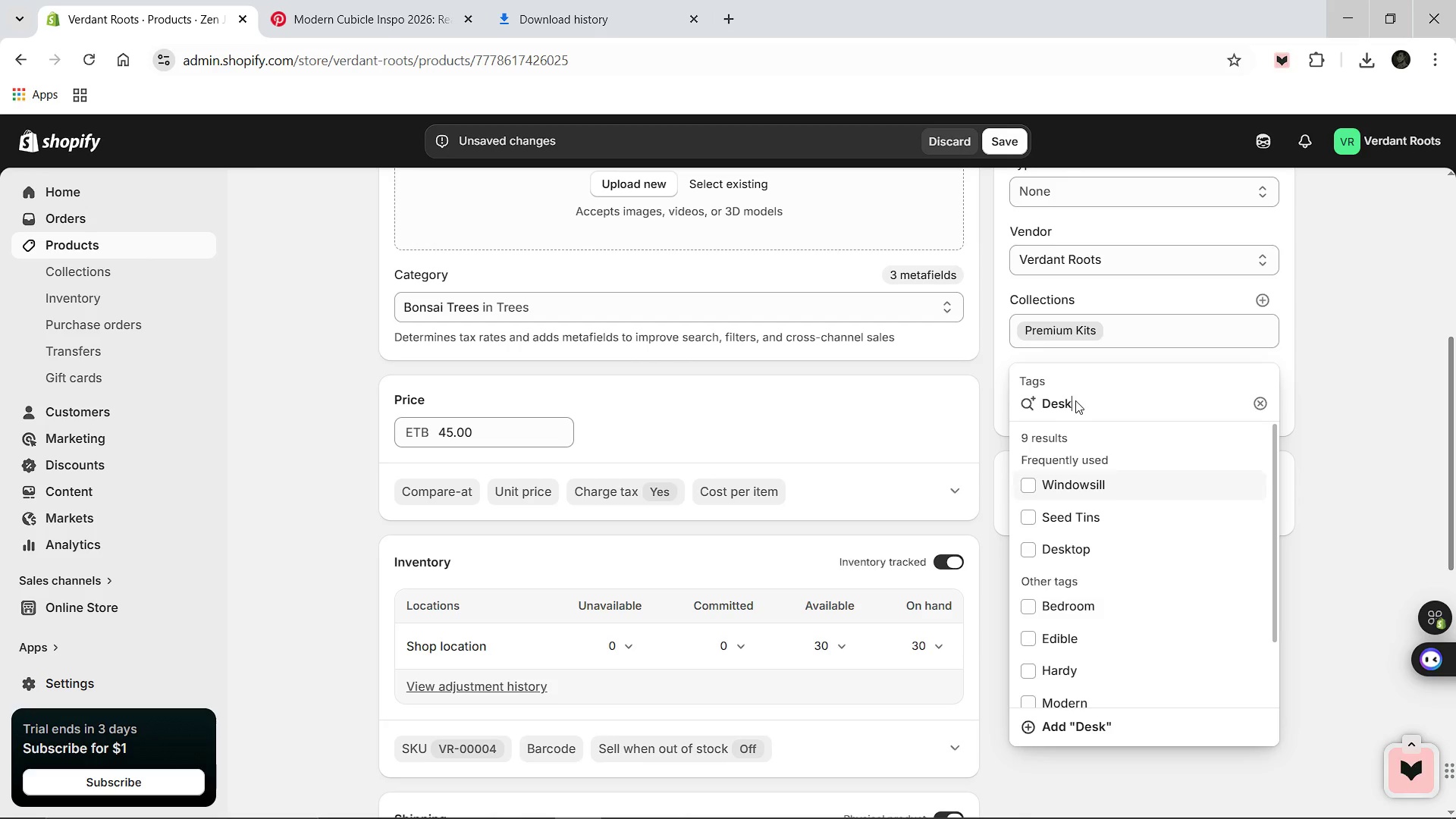 
key(Enter)
 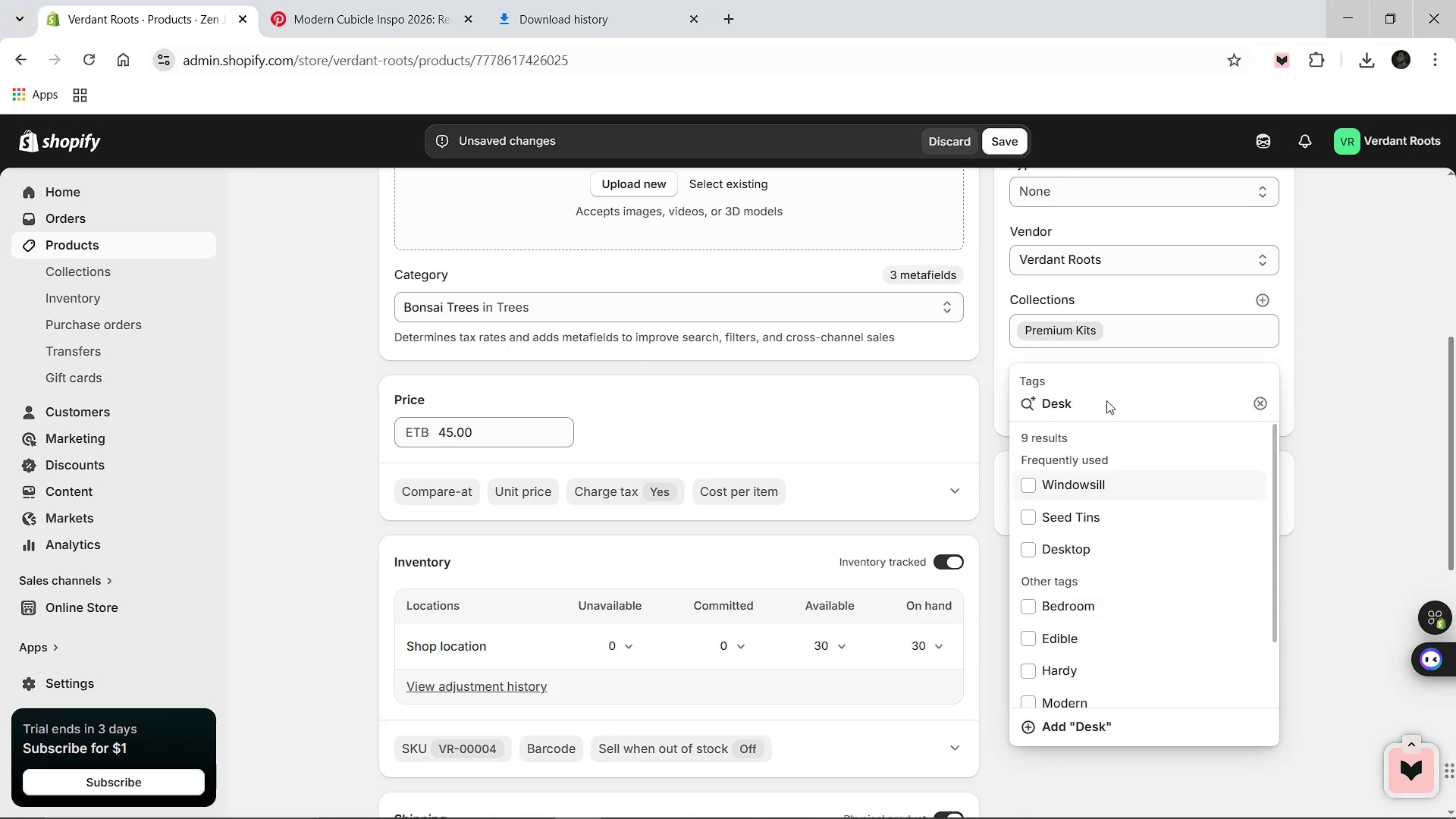 
mouse_move([1094, 412])
 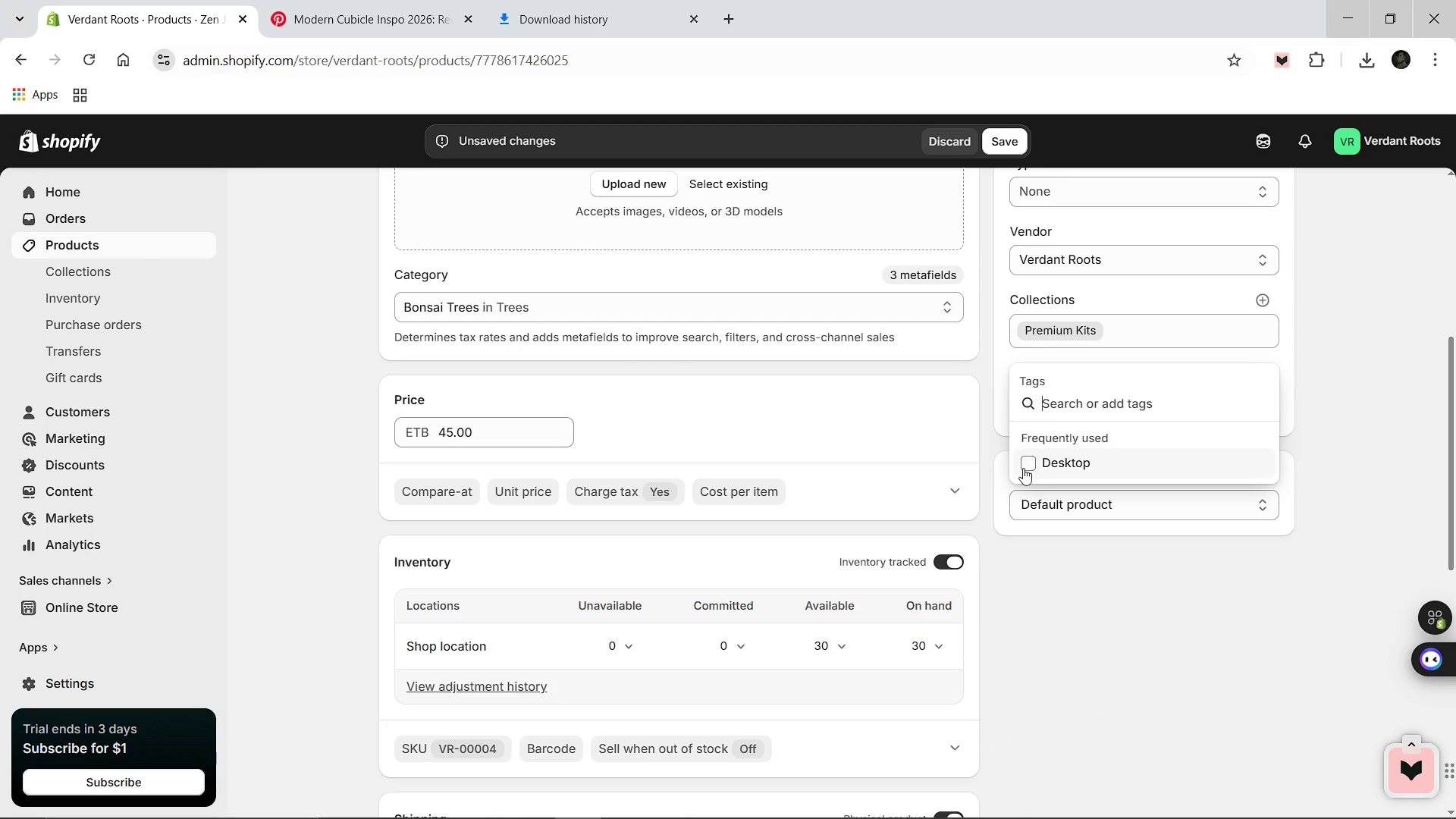 
left_click([1023, 468])
 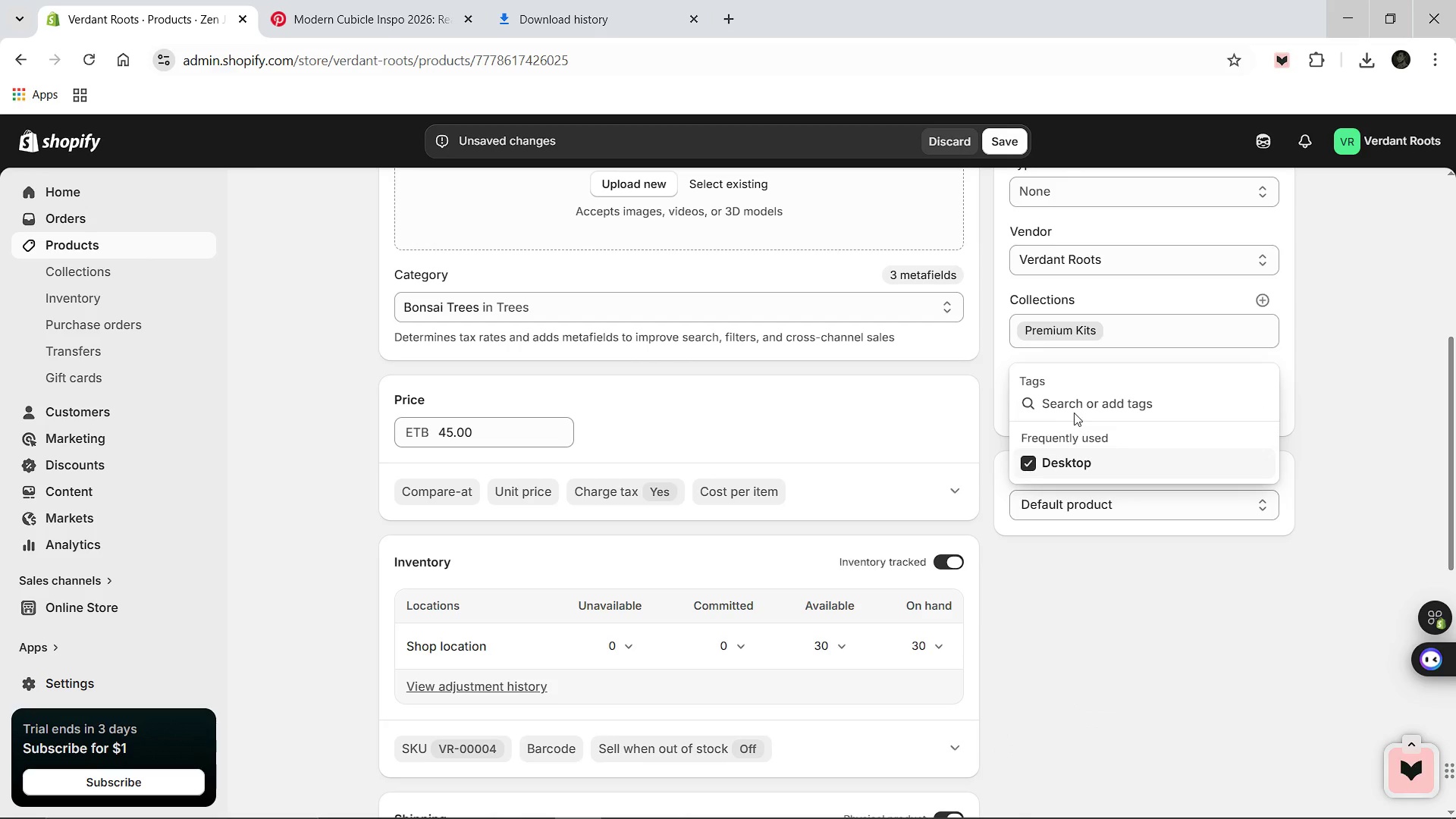 
left_click([1075, 411])
 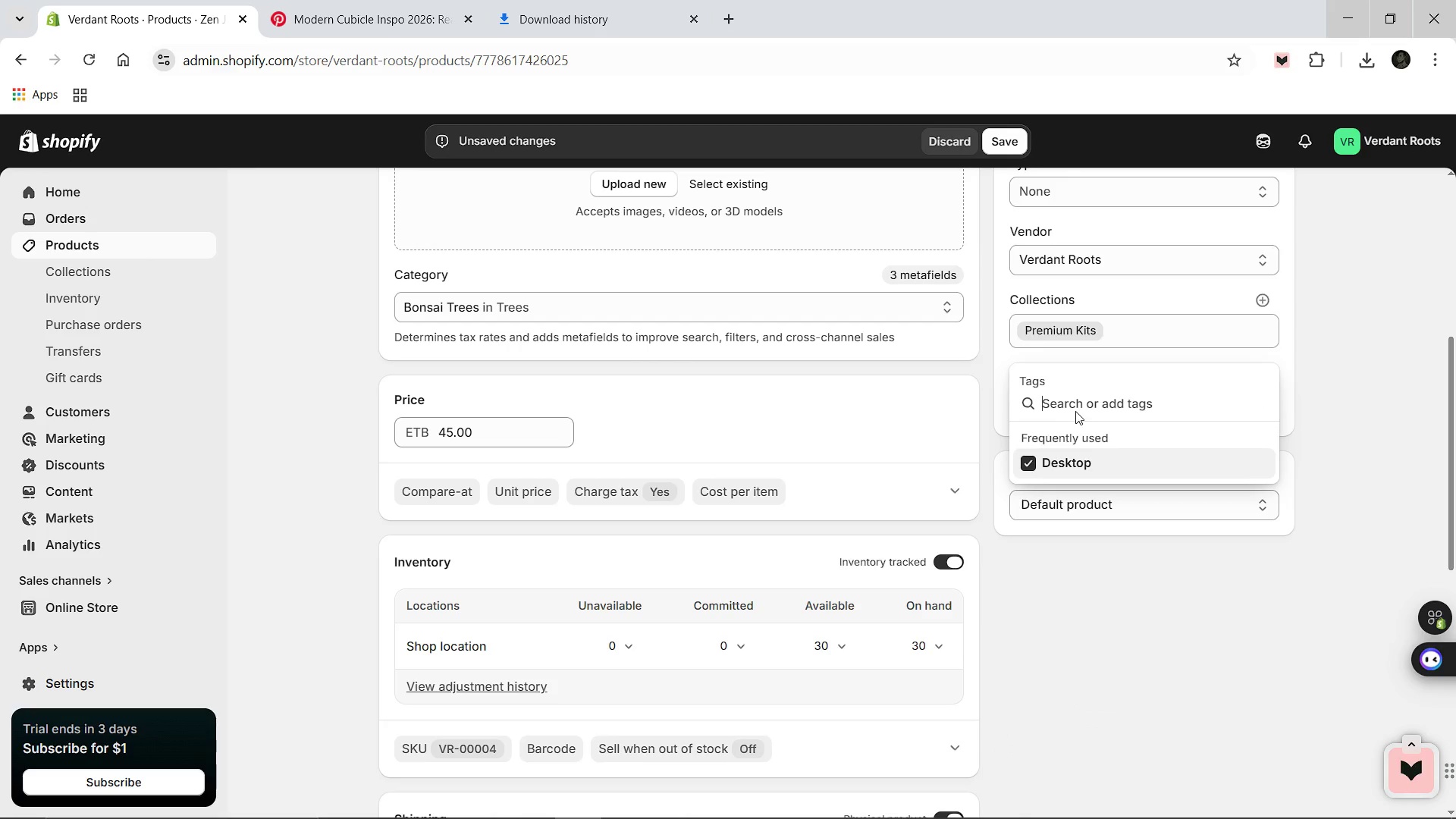 
type(Once)
 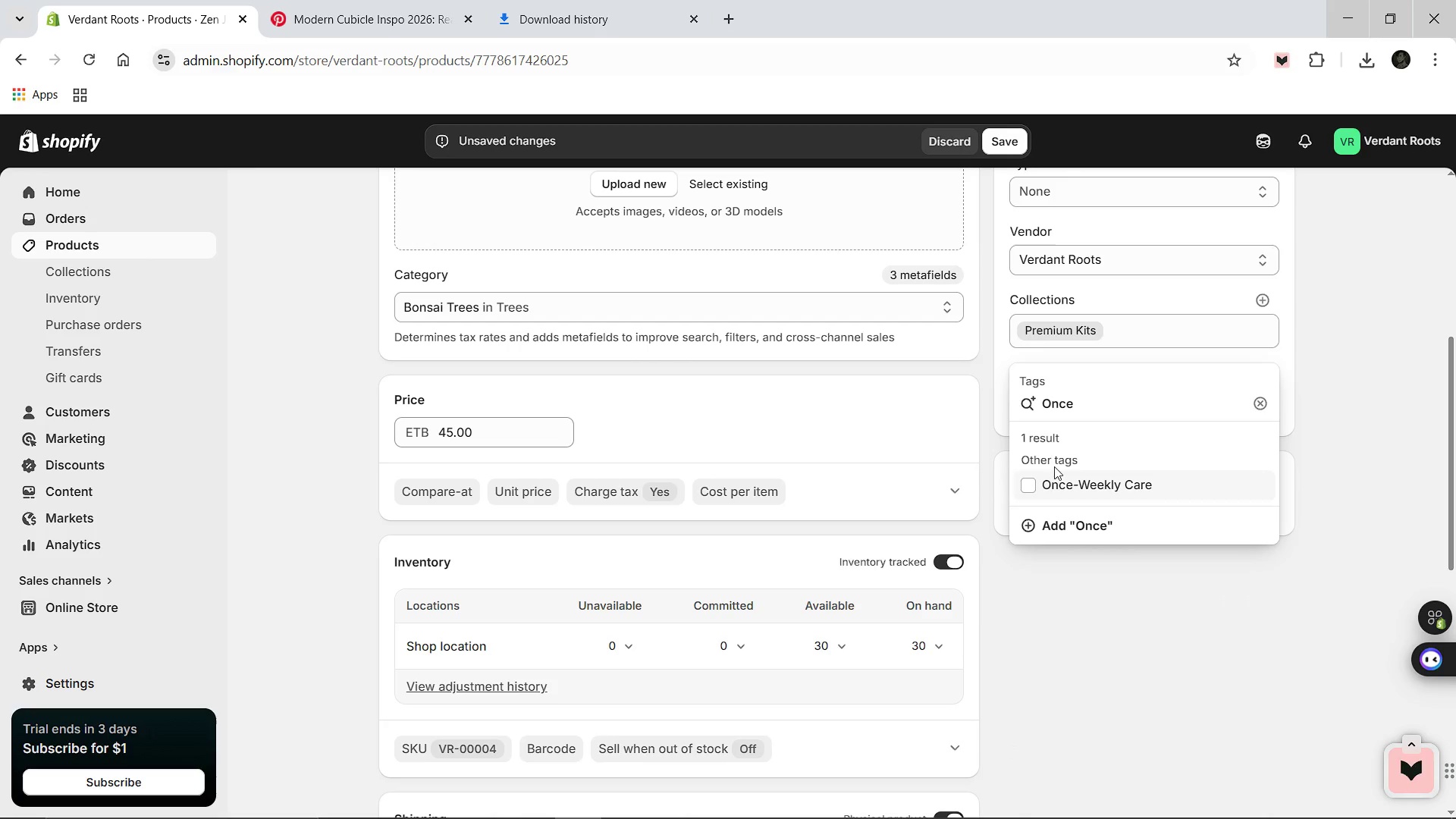 
left_click([1042, 486])
 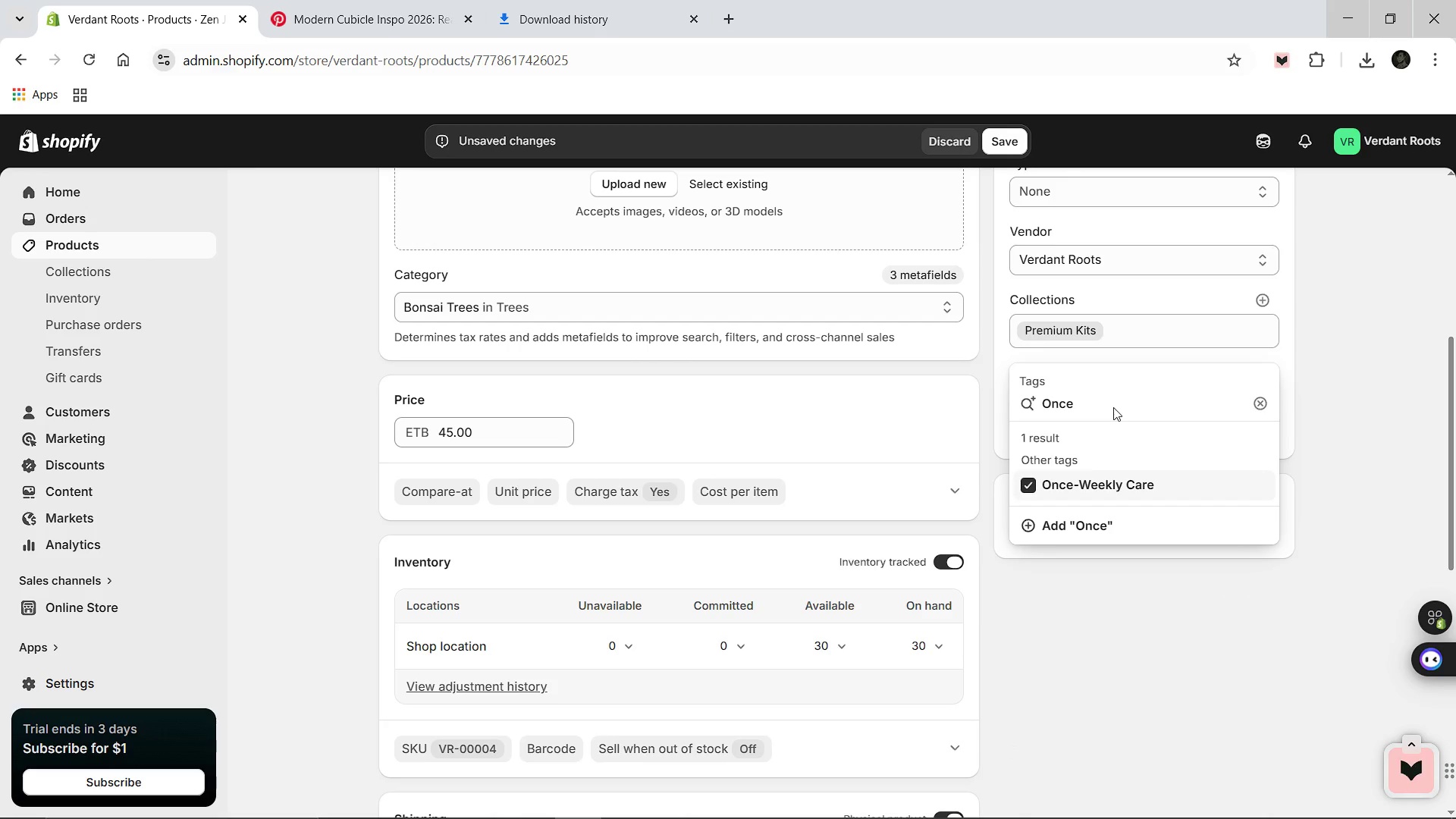 
left_click([1113, 407])
 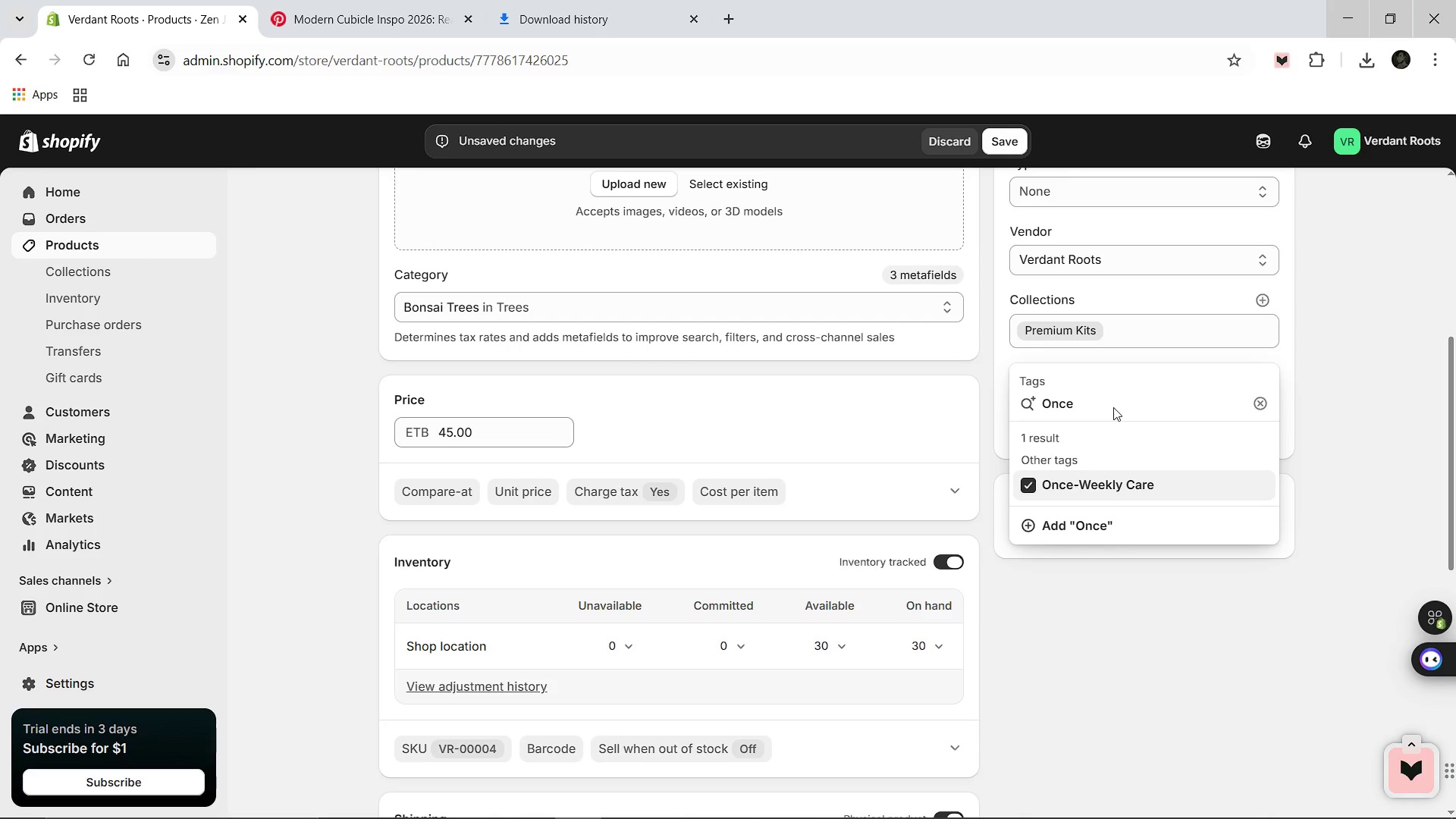 
hold_key(key=Backspace, duration=1.25)
 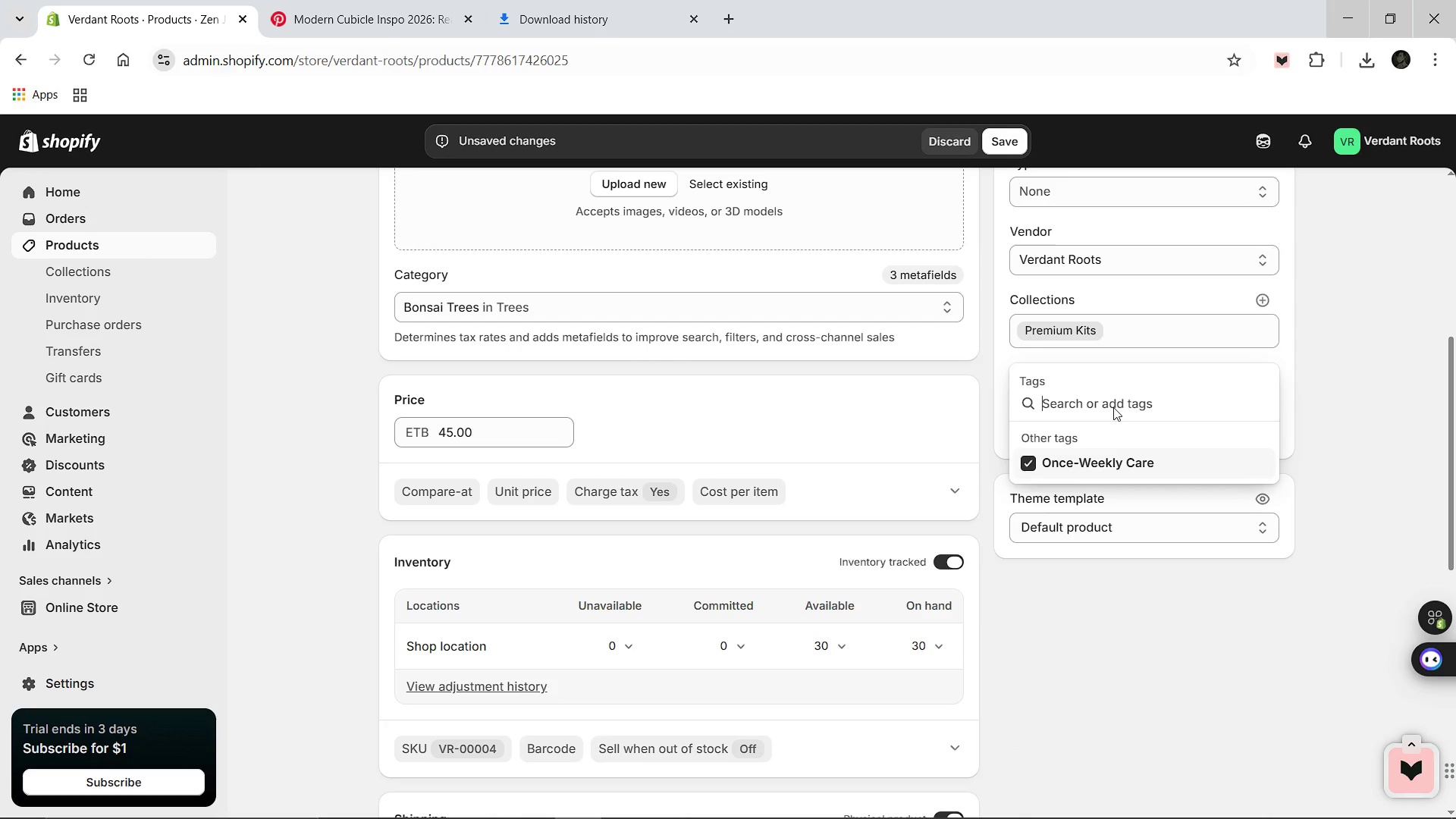 
type(Bonsai)
 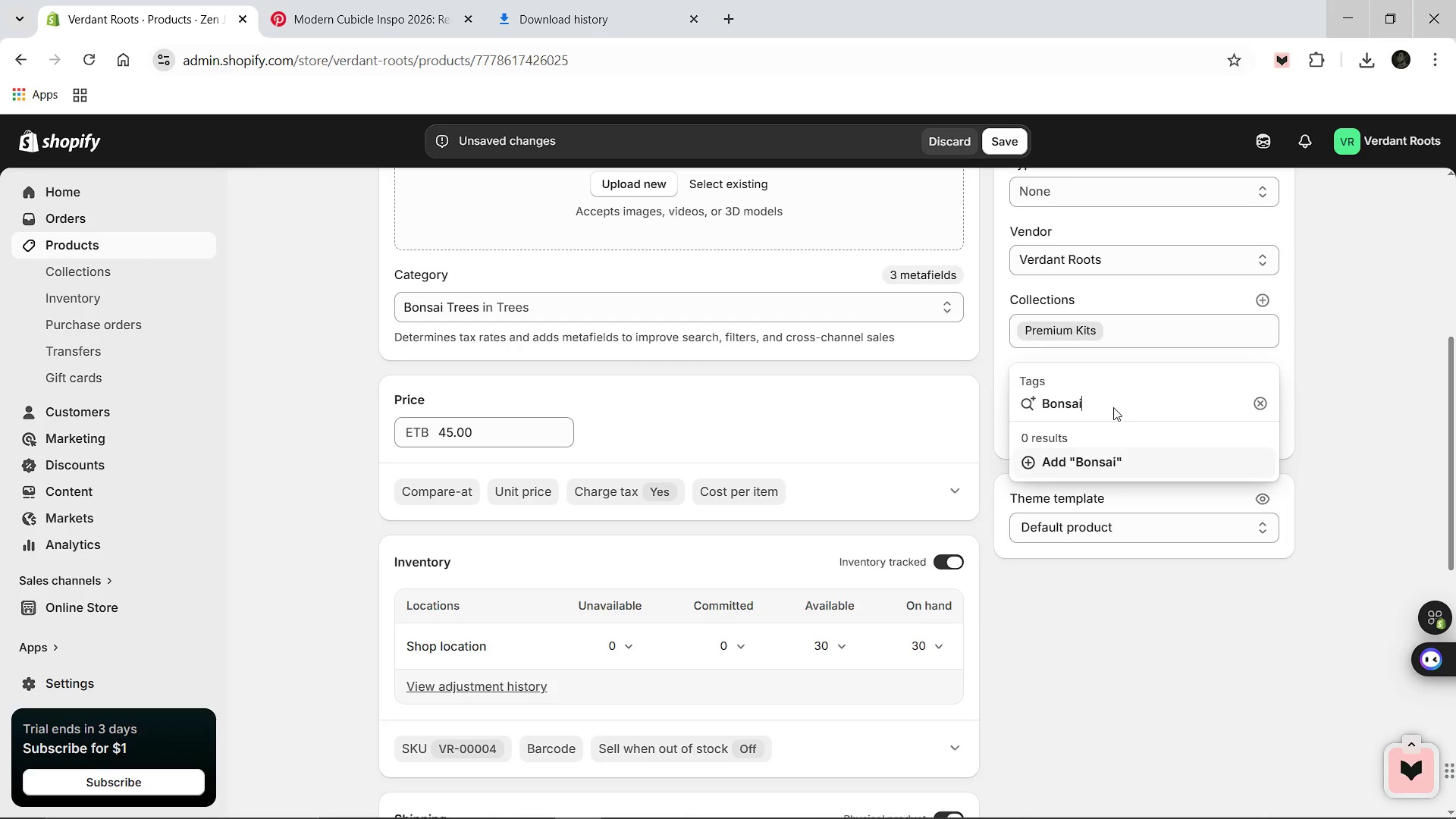 
key(Enter)
 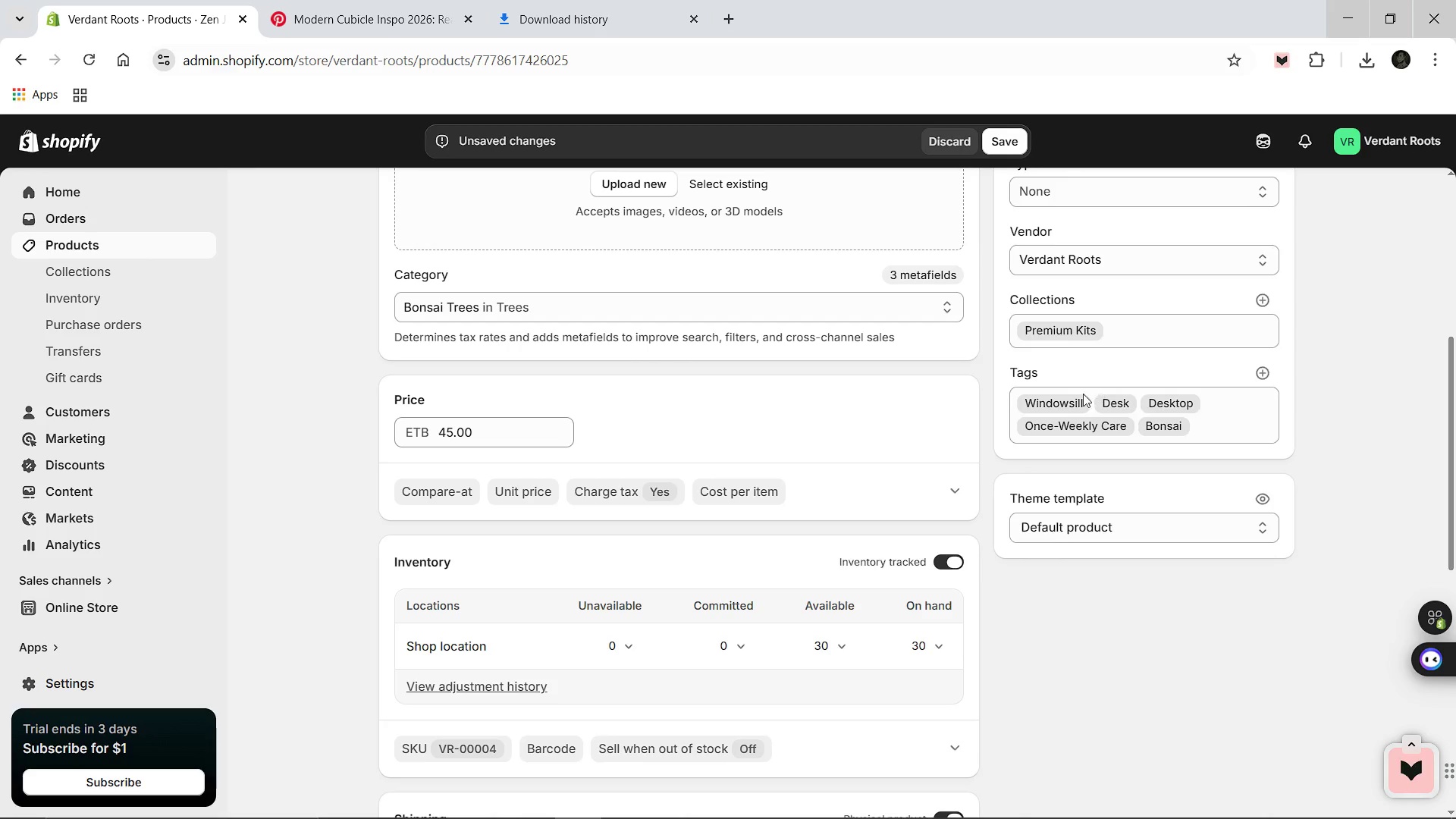 
left_click([1080, 400])
 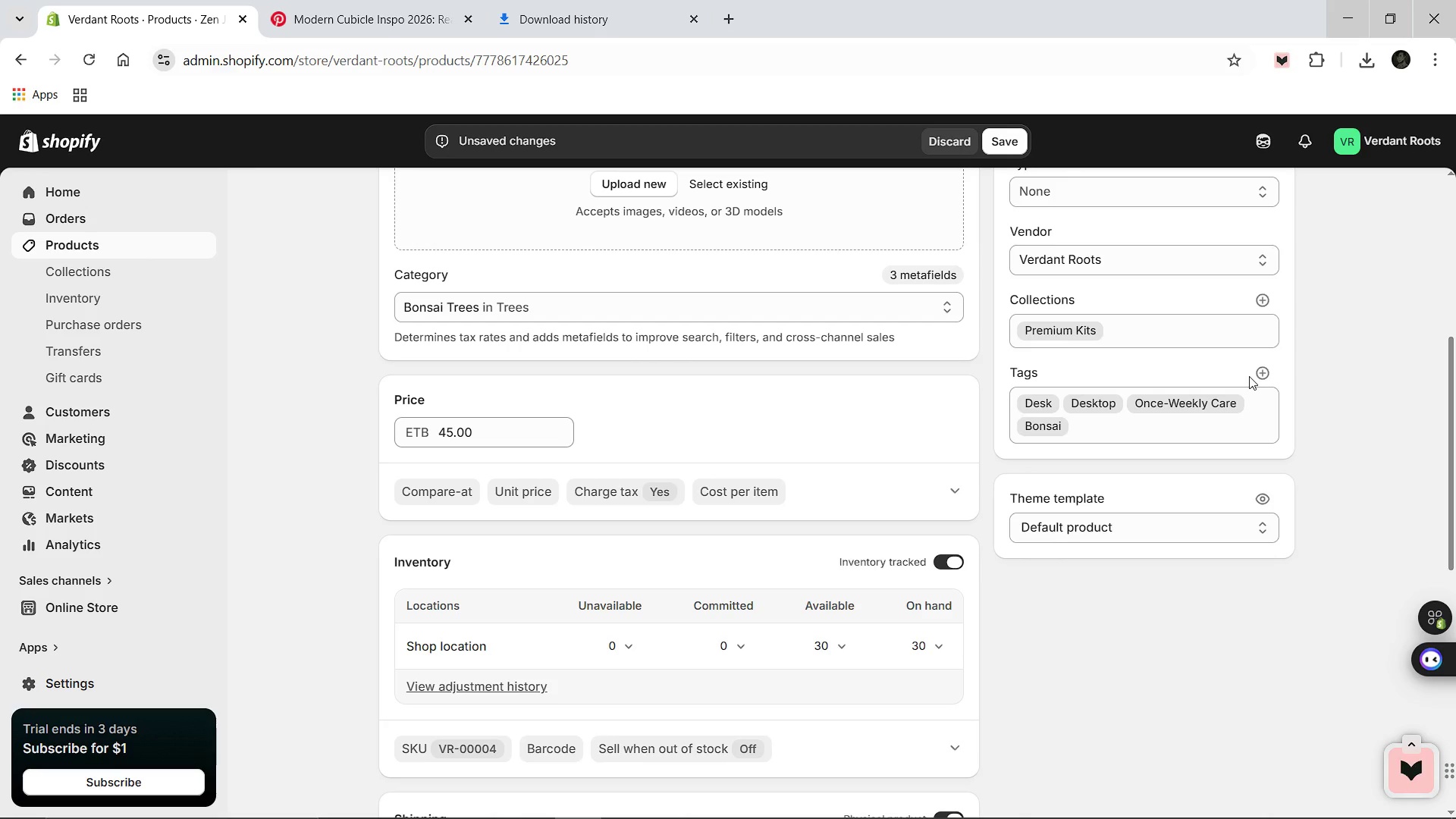 
left_click([1264, 373])
 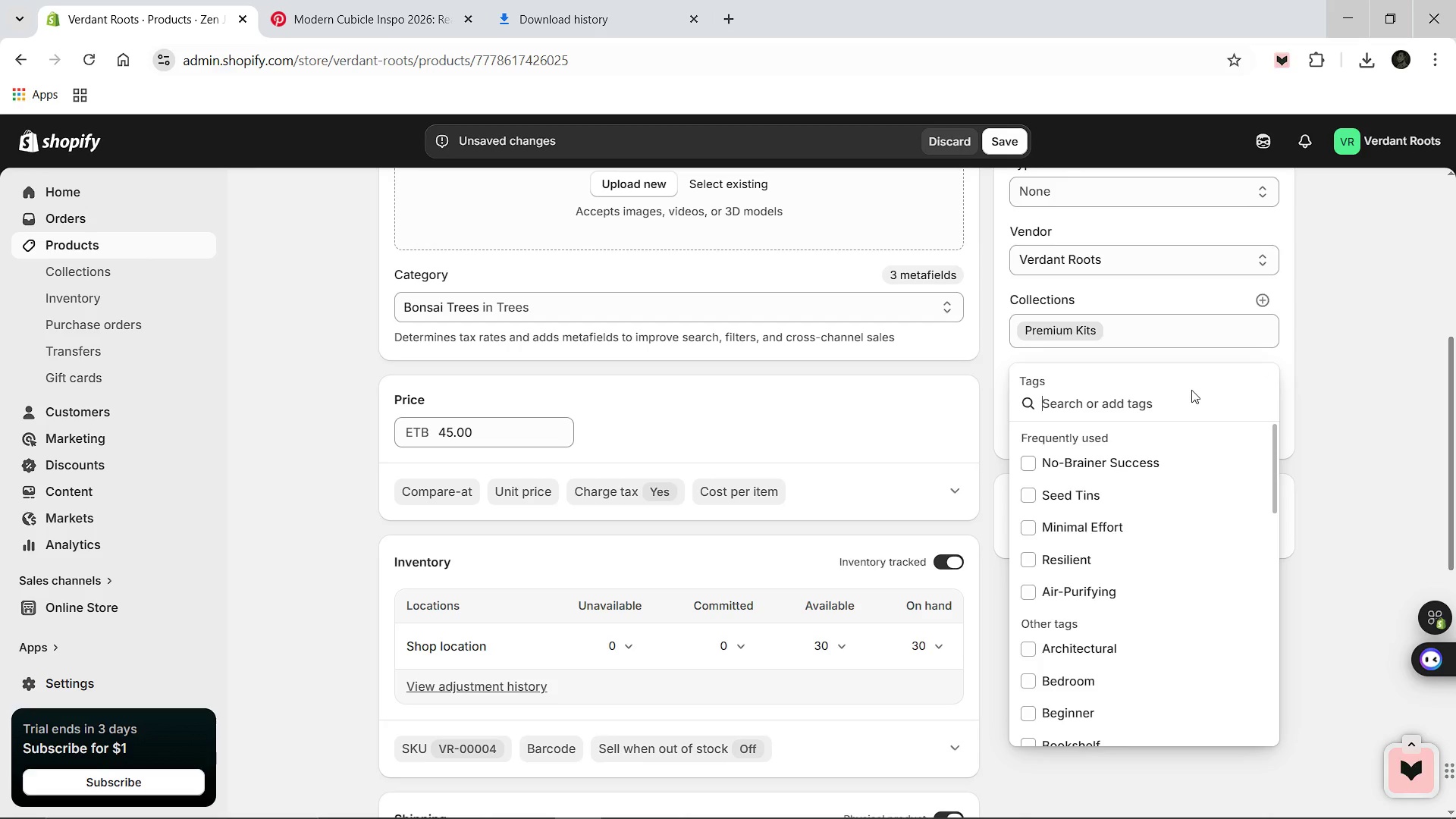 
type(Zen)
 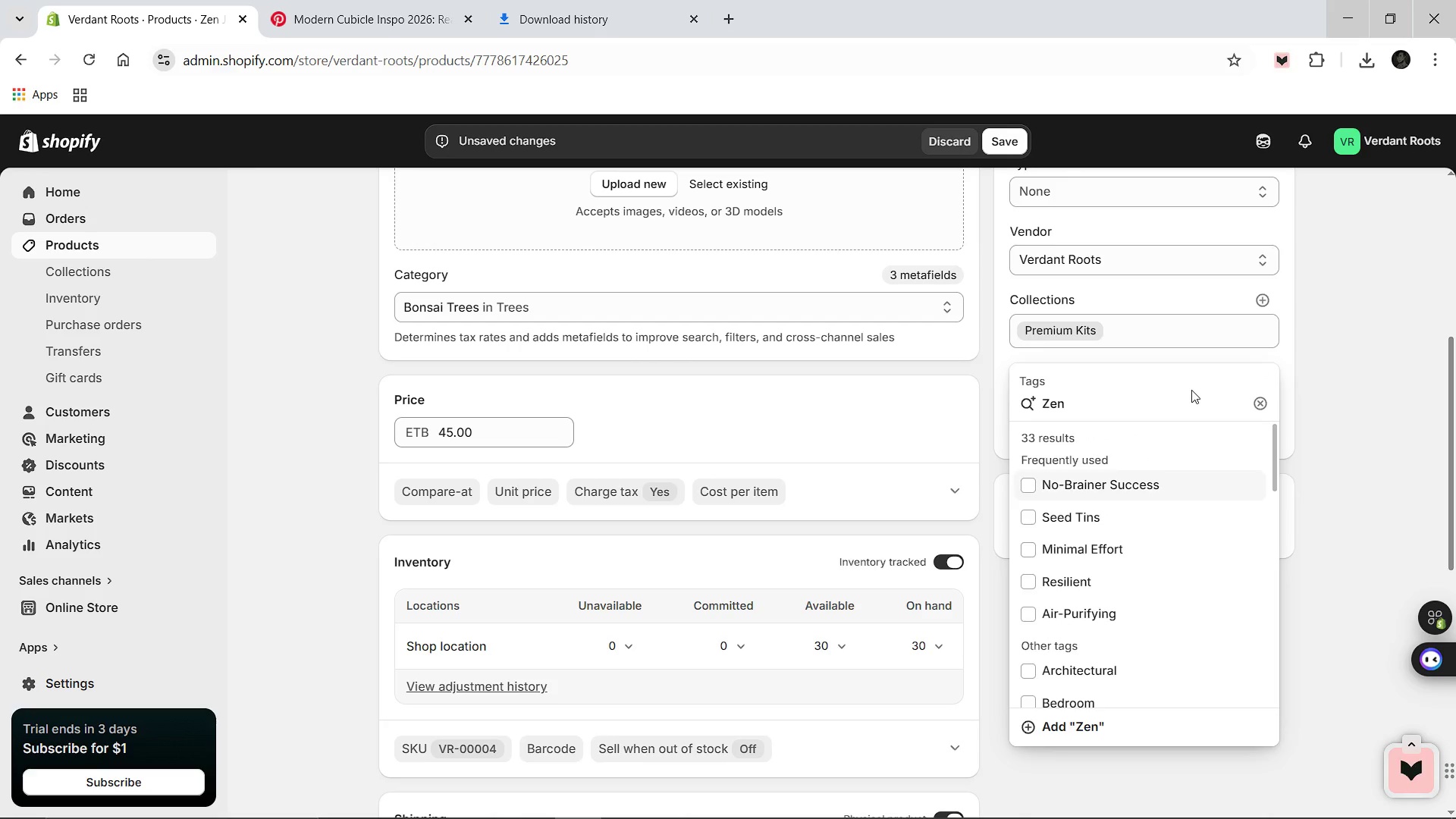 
key(Enter)
 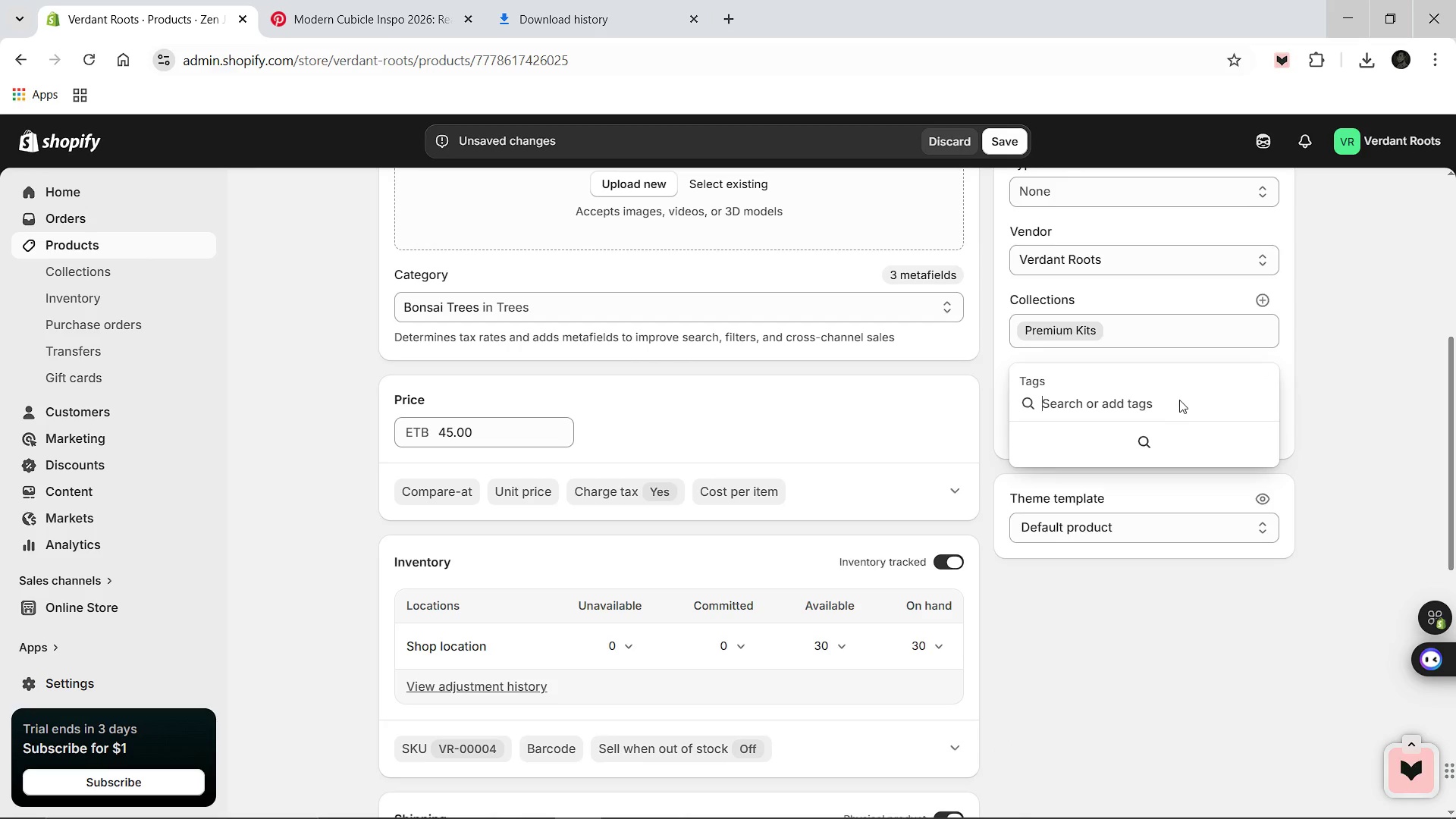 
type(Gift)
 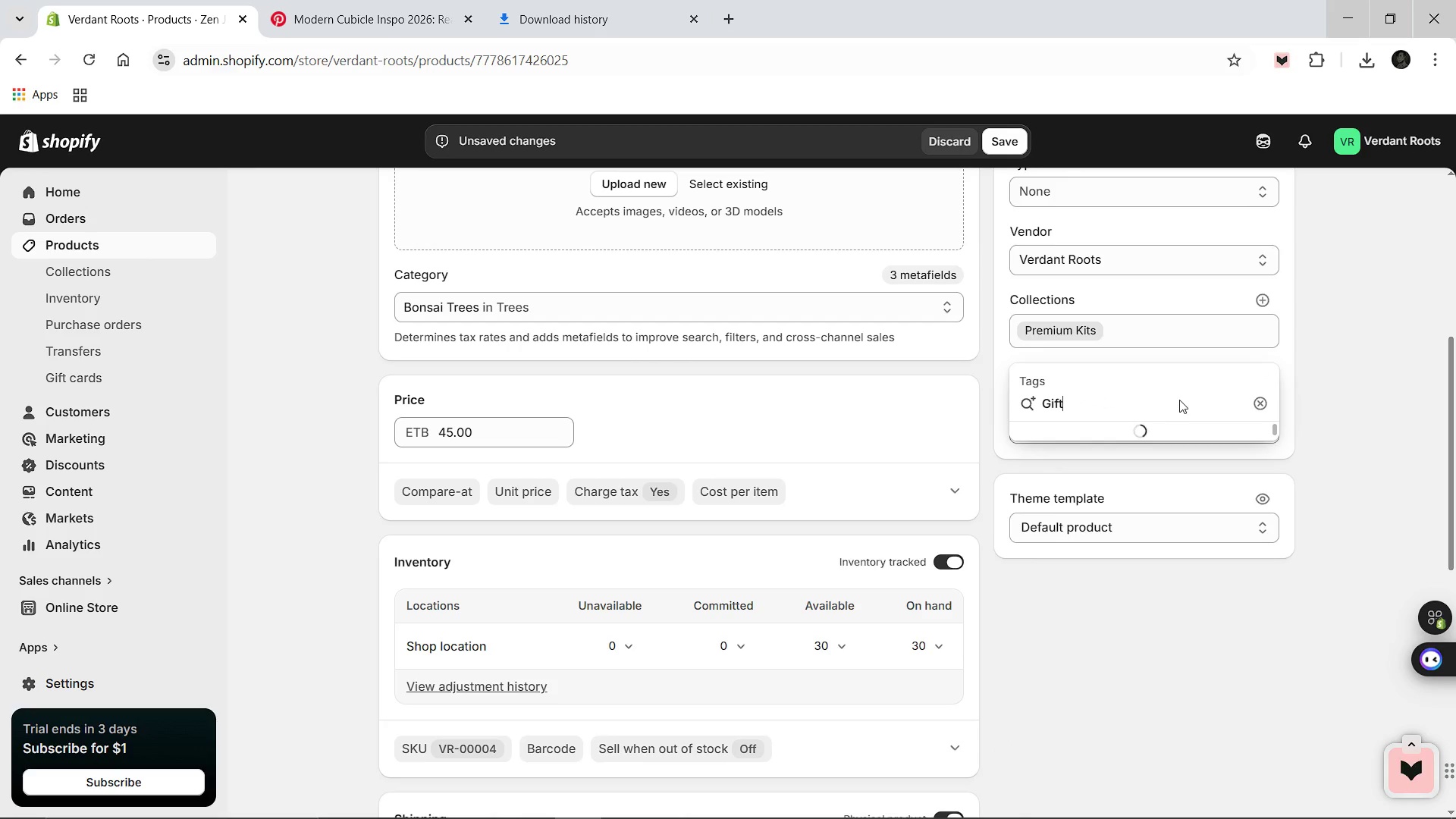 
key(Enter)
 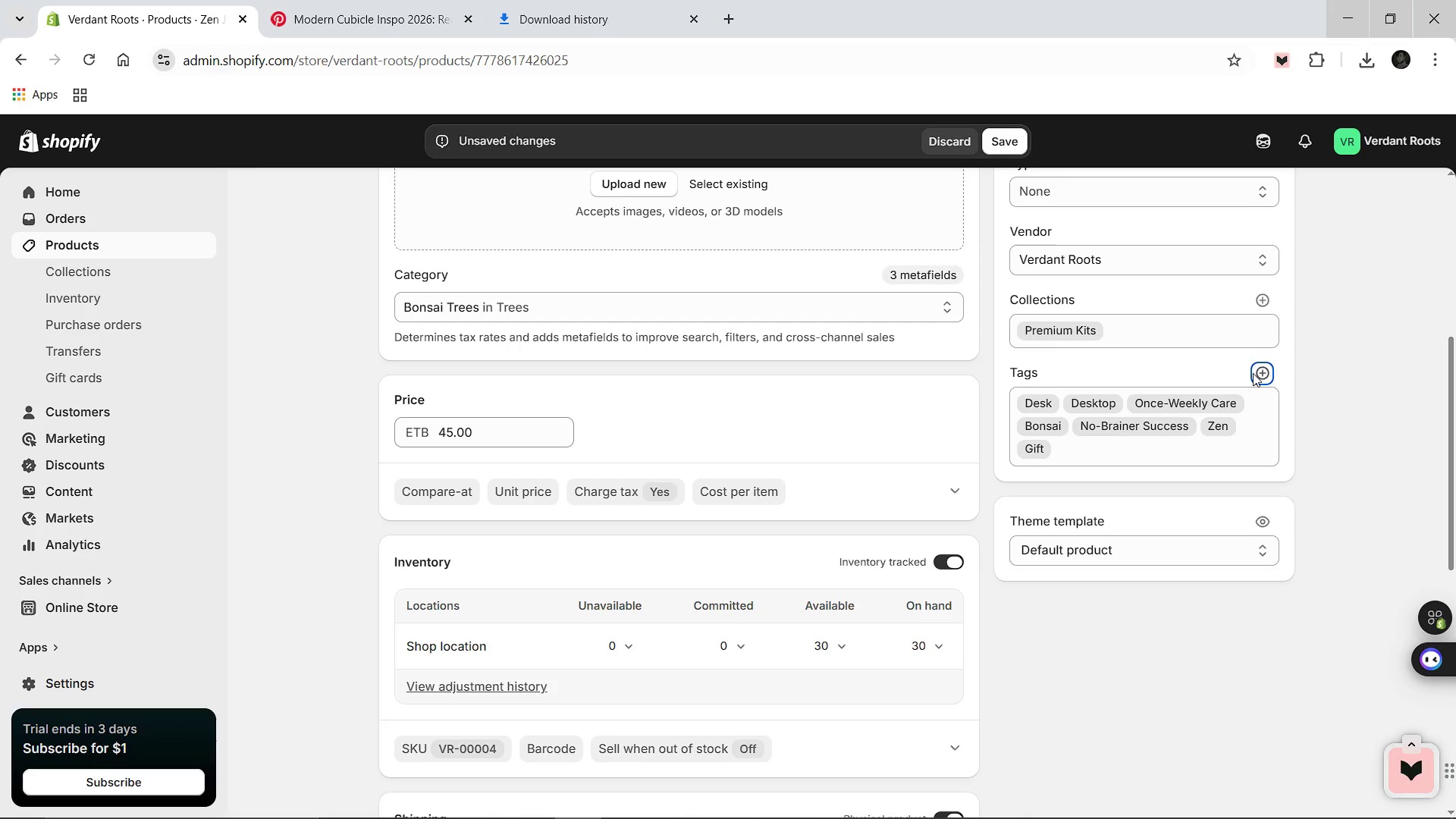 
left_click([1259, 374])
 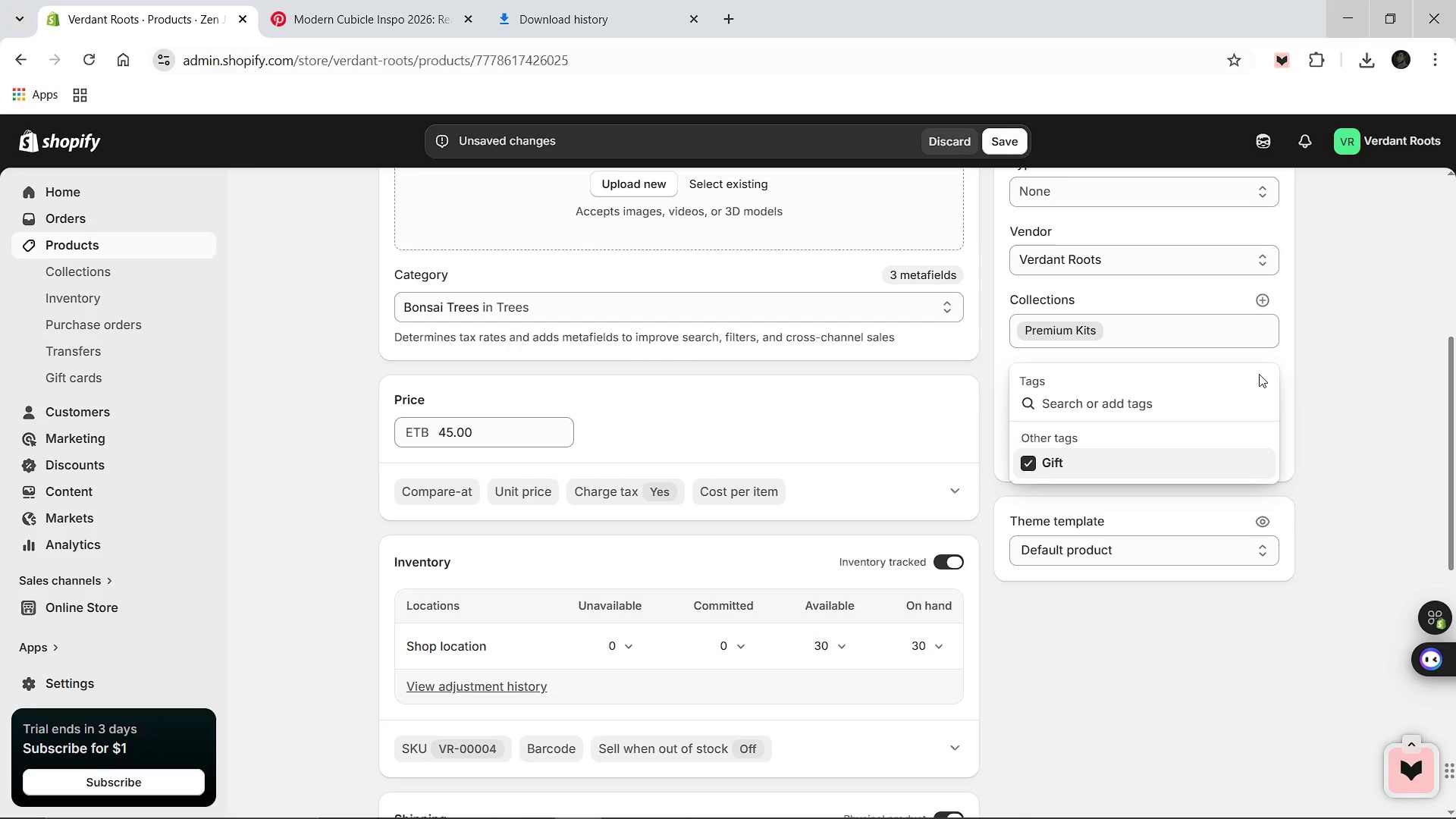 
type(Premium)
 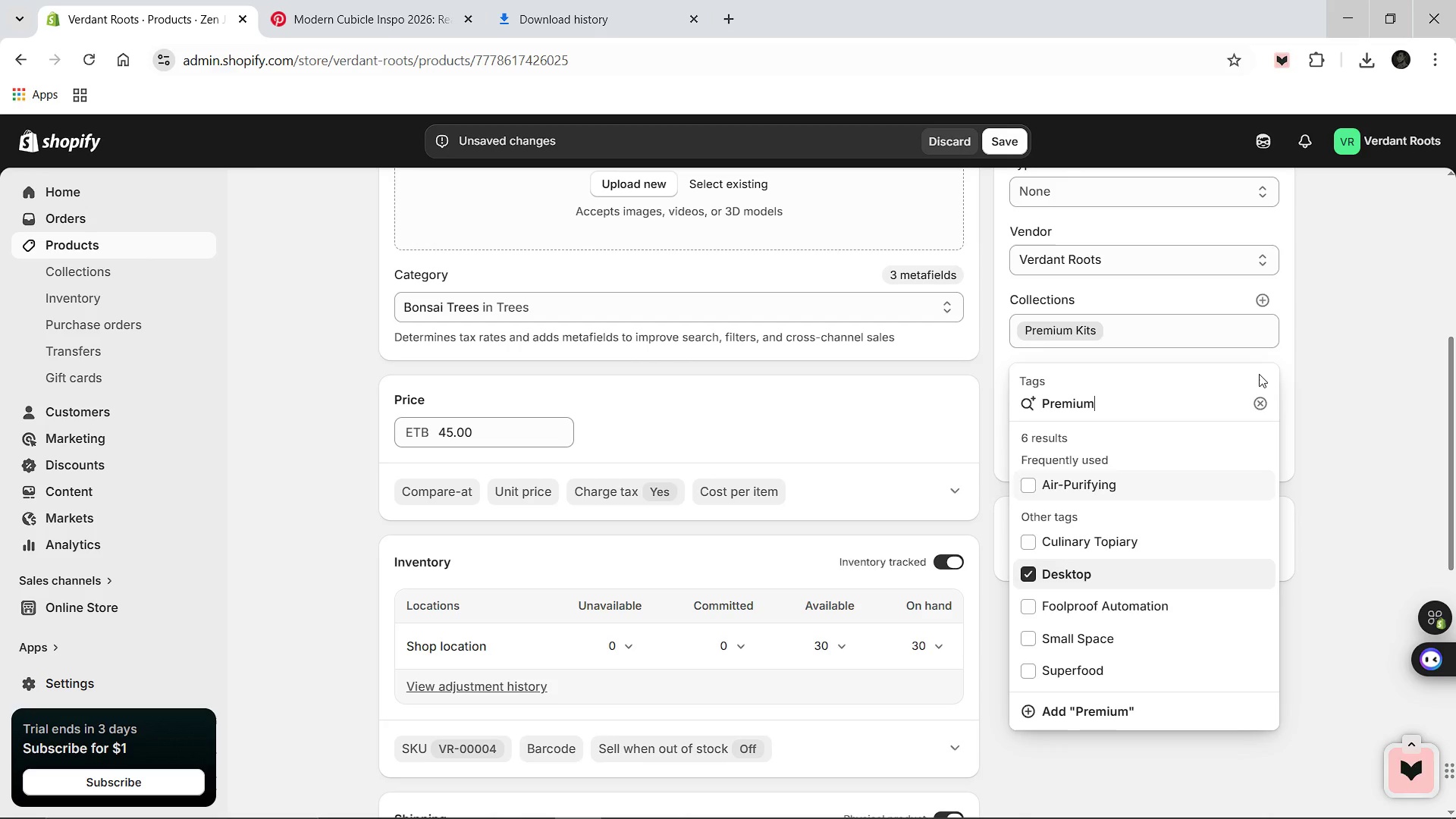 
hold_key(key=Enter, duration=0.88)
 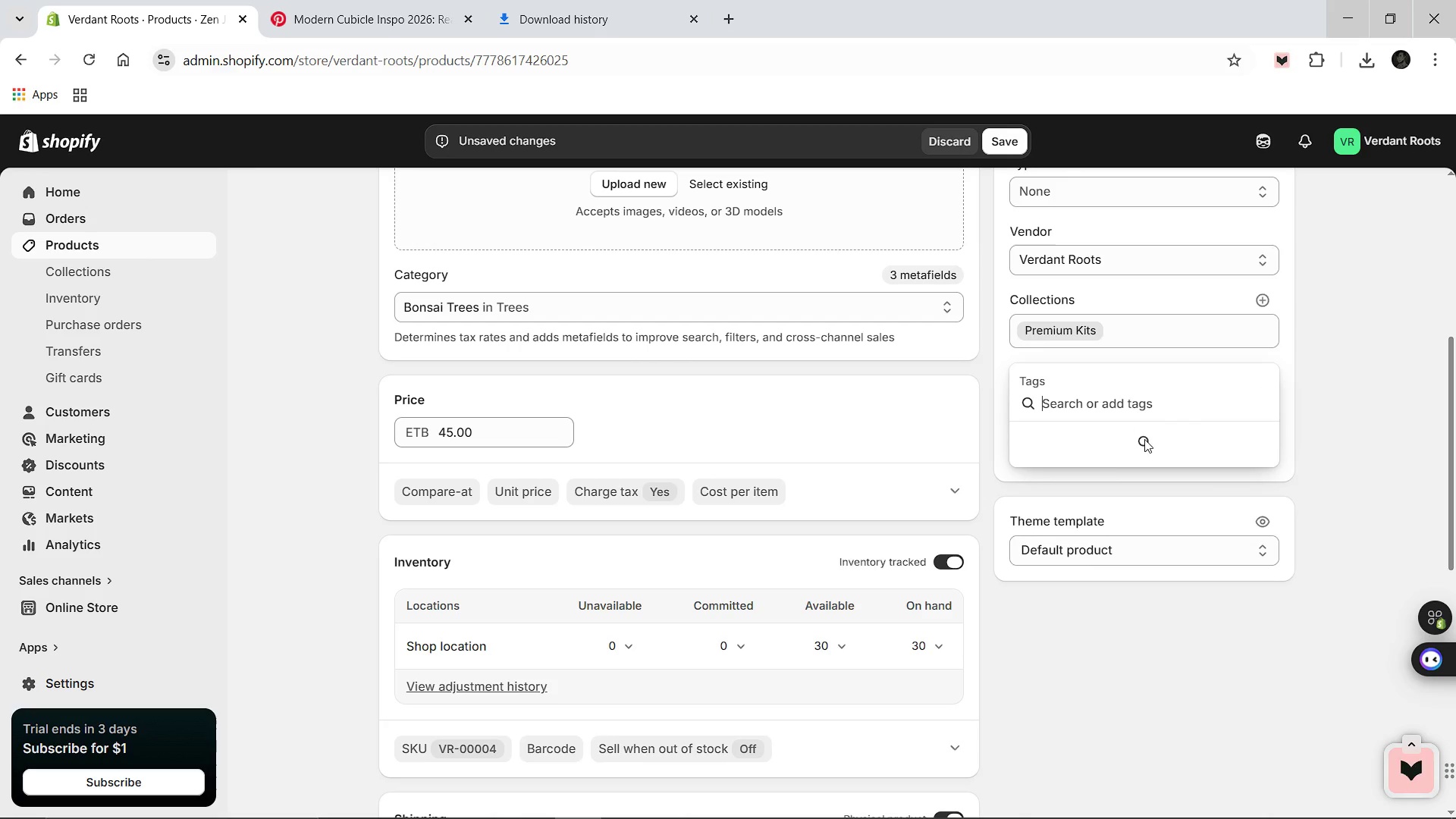 
left_click([1359, 460])
 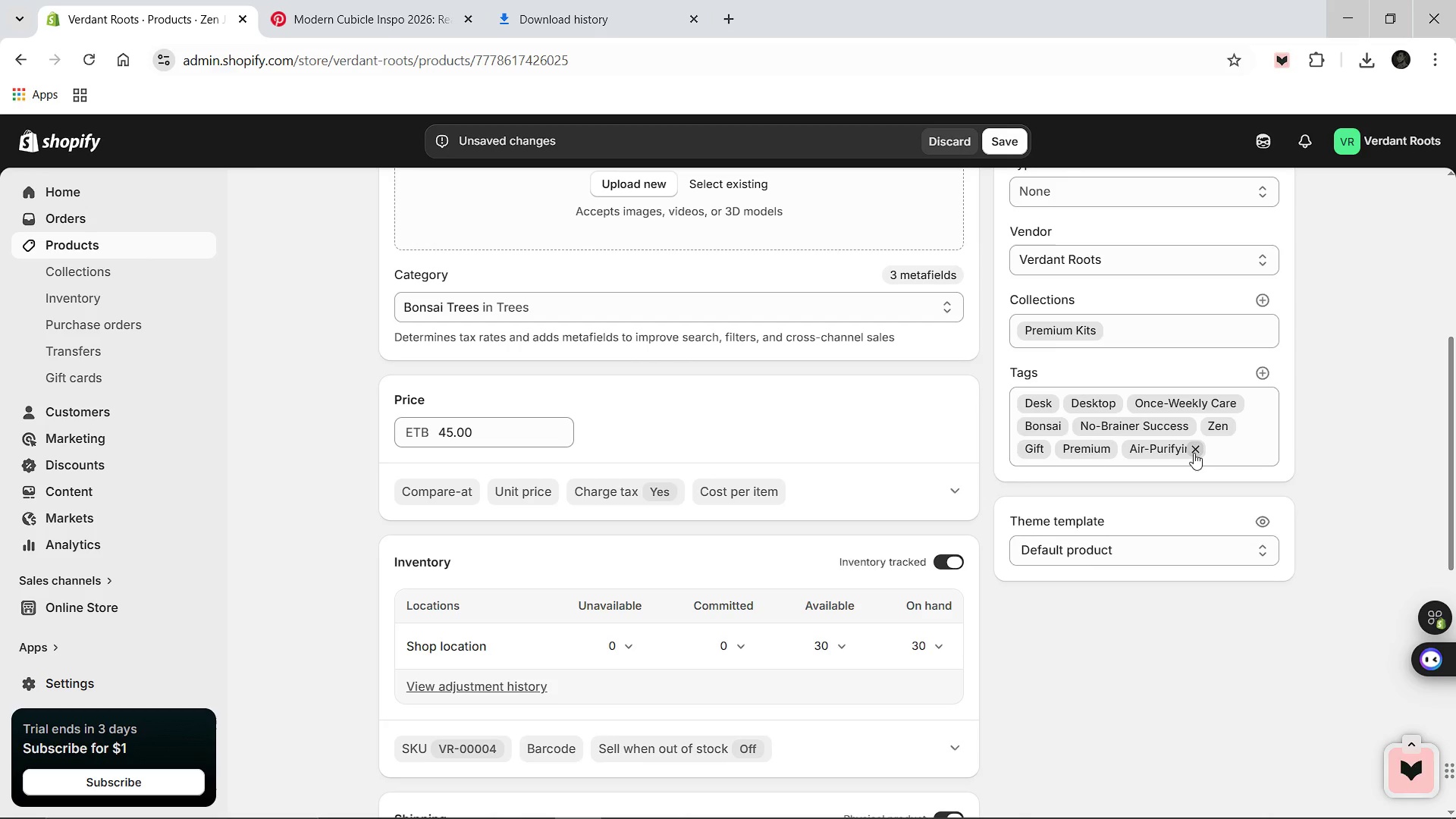 
left_click([1194, 453])
 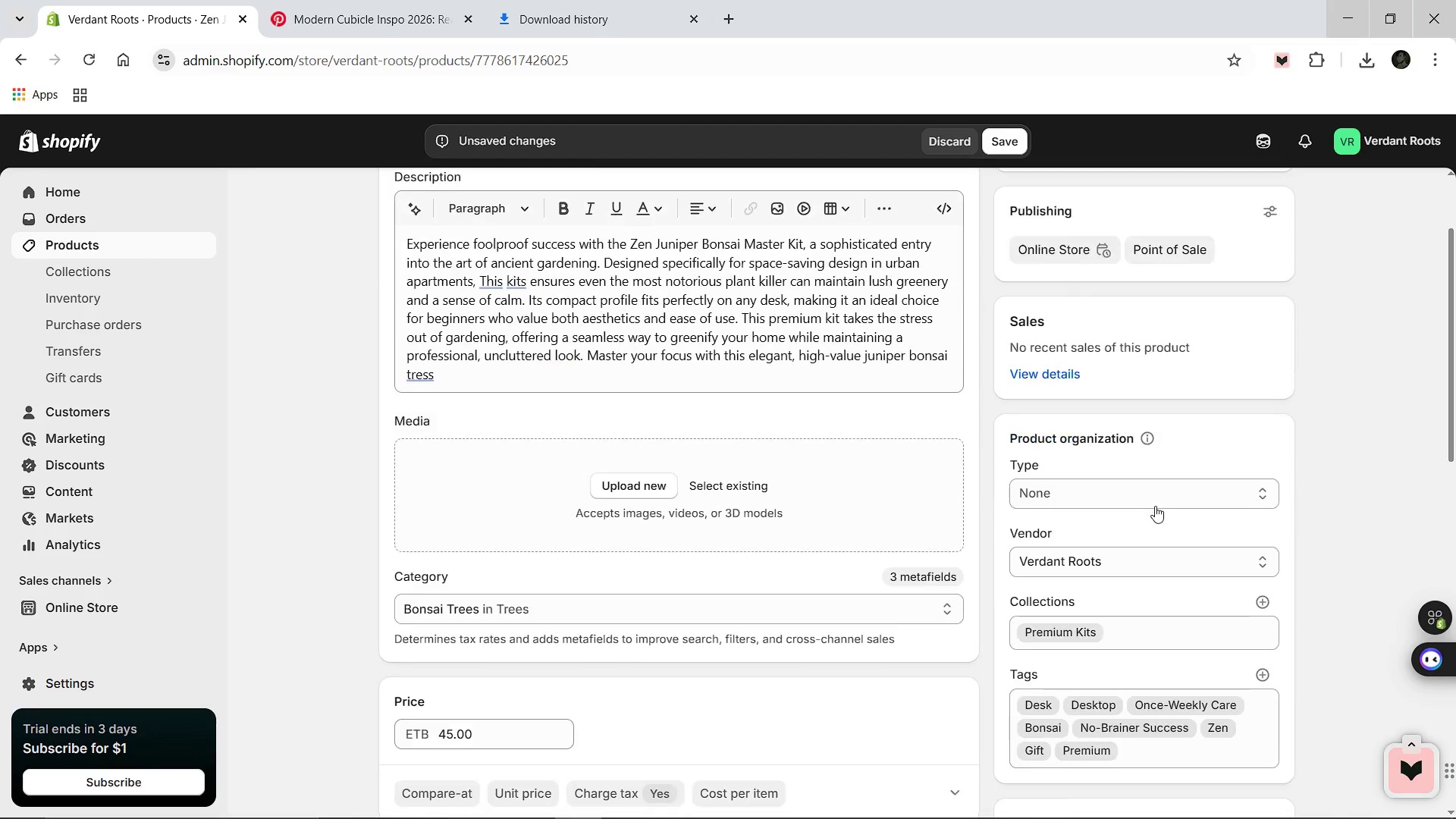 
wait(7.77)
 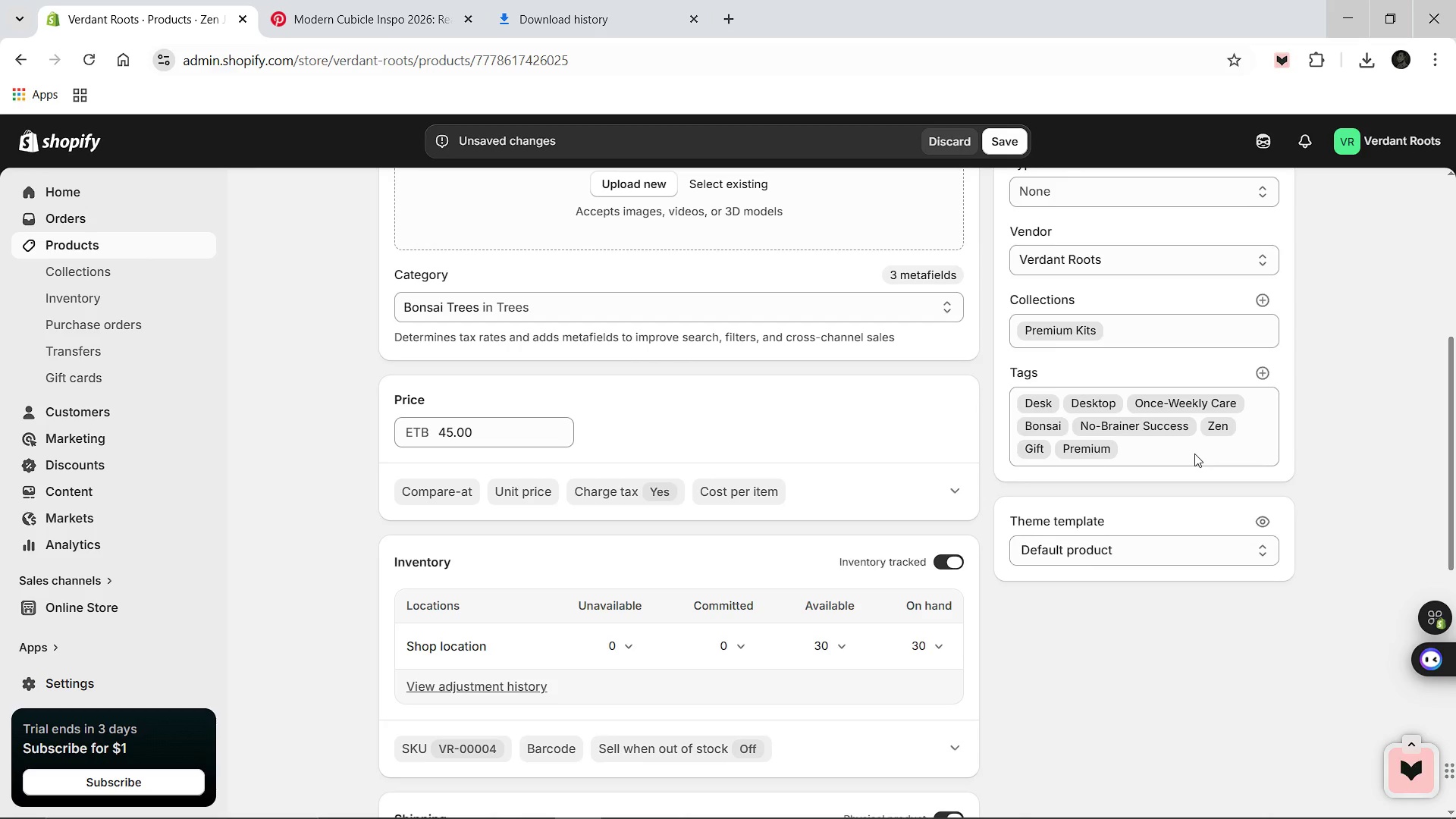 
left_click([516, 378])
 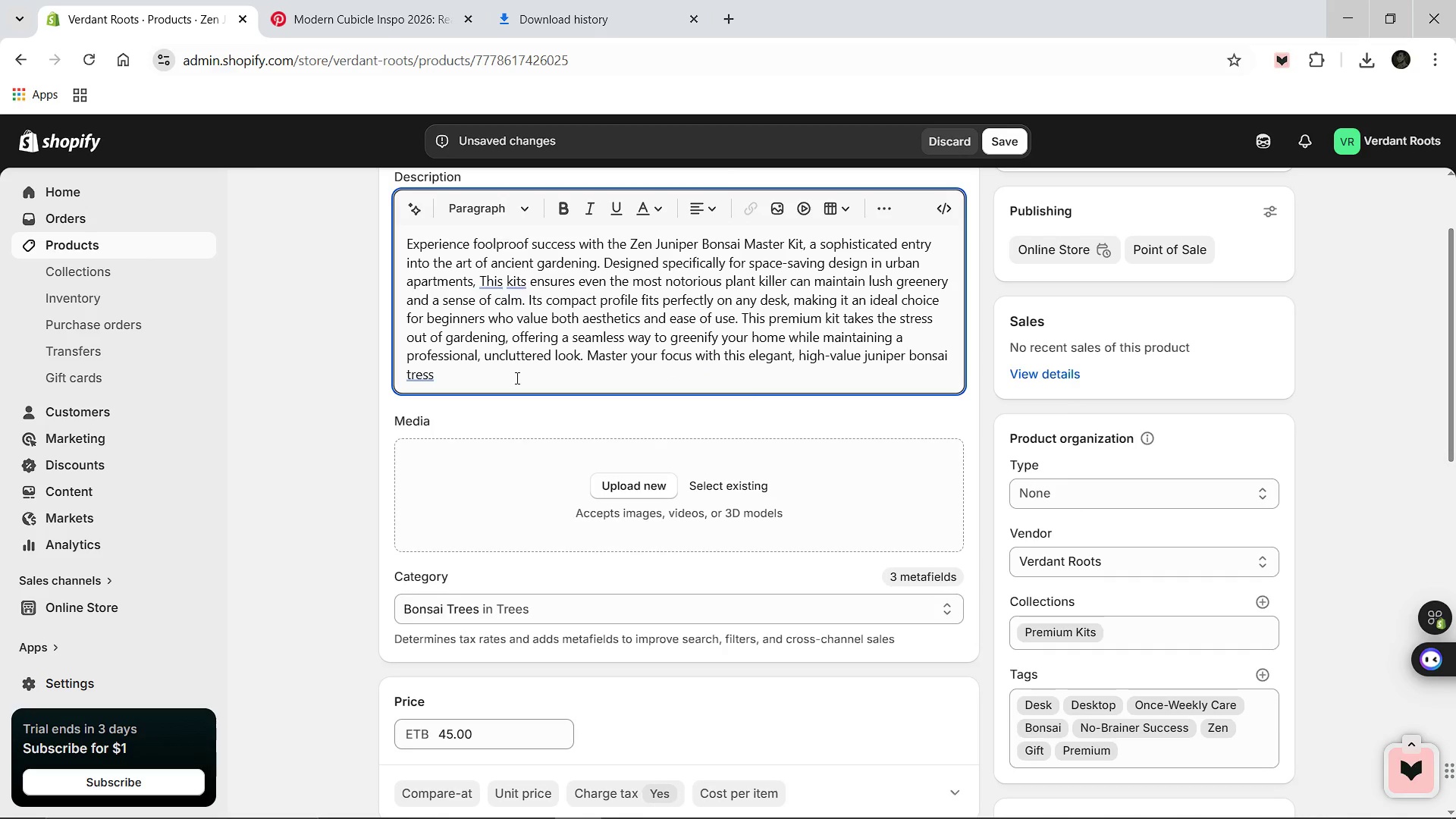 
key(Backspace)
type(.)
key(Backspace)
key(Backspace)
type(ee)
key(Backspace)
type(.)
 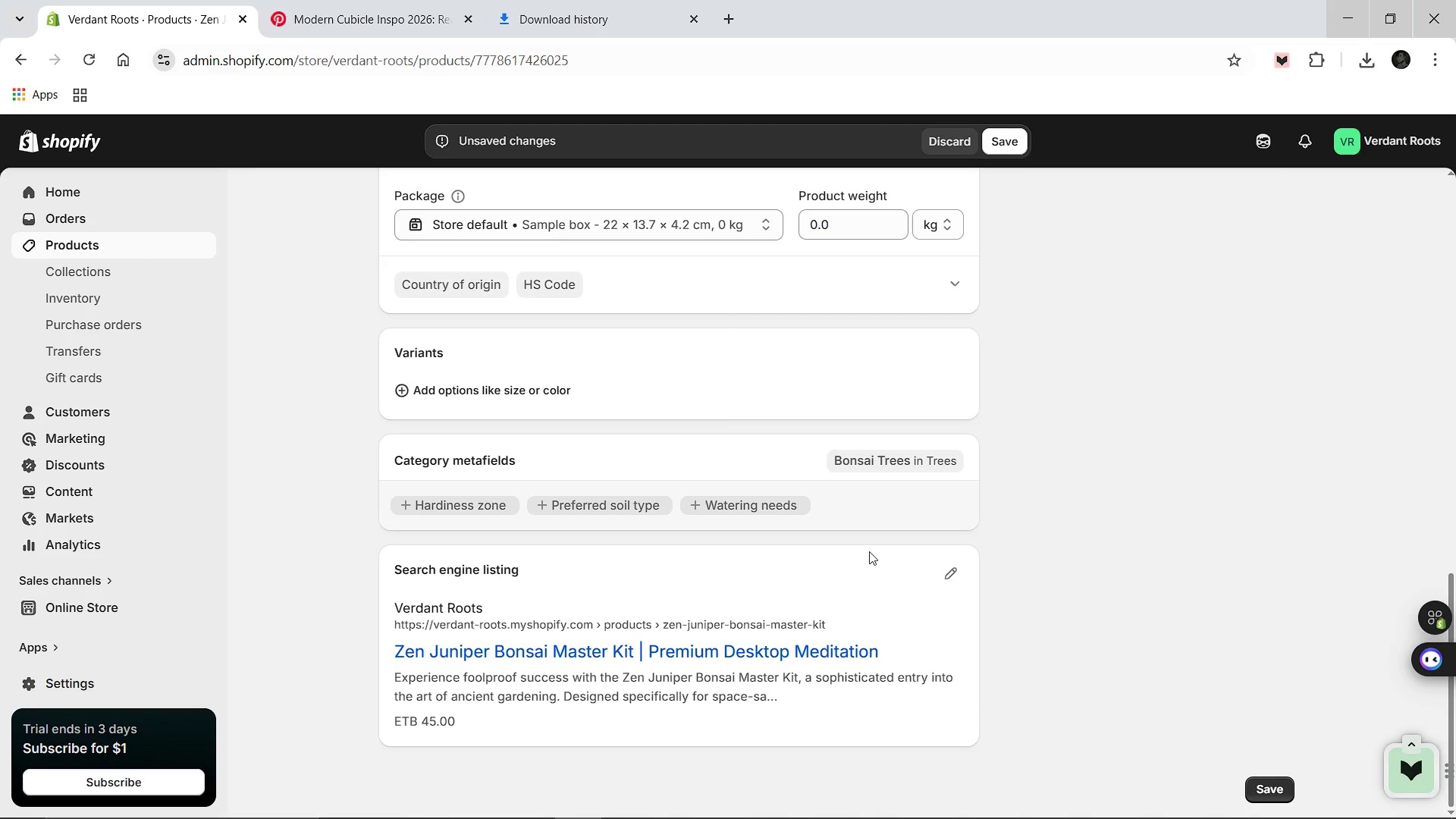 
left_click([946, 573])
 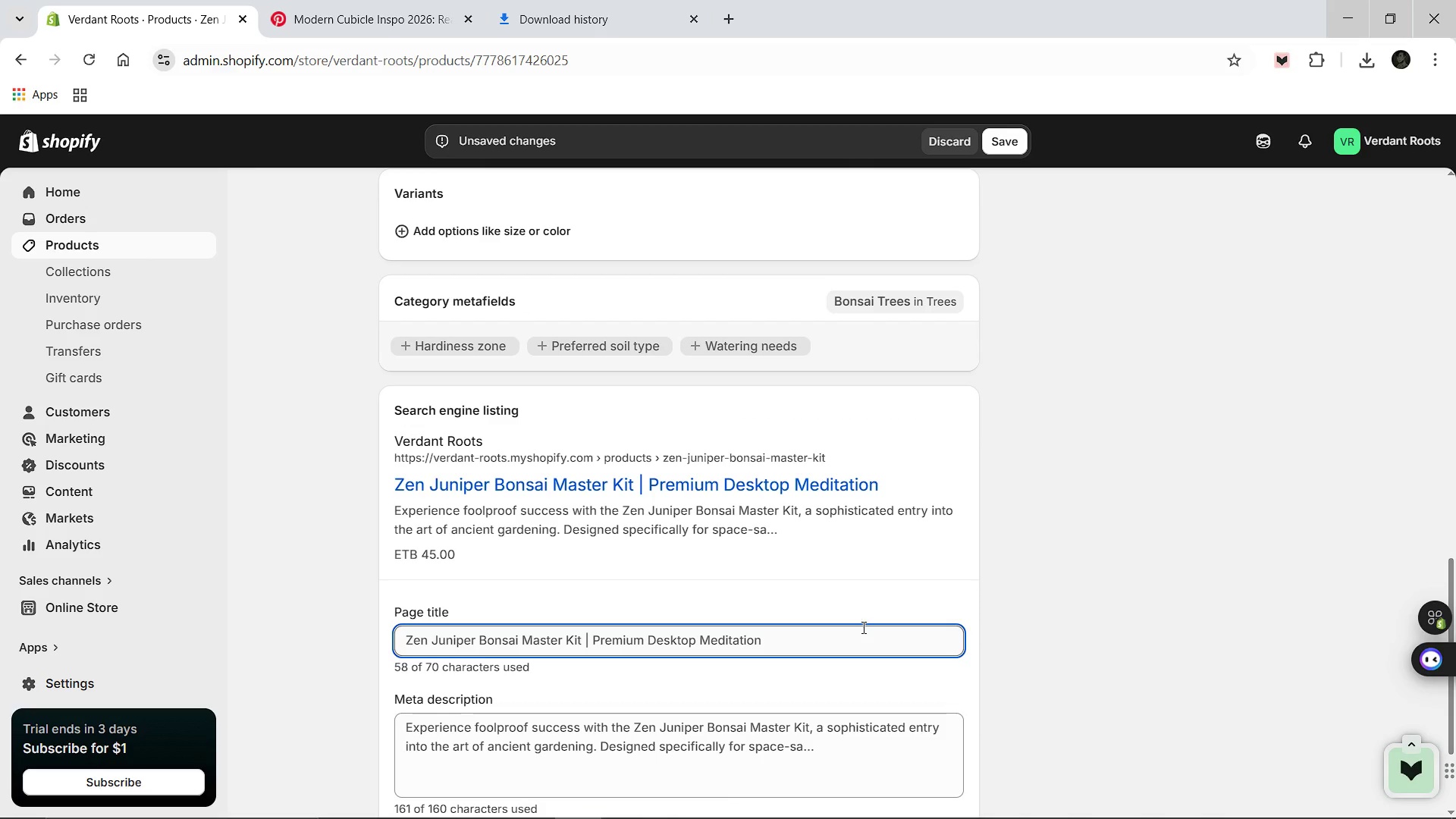 
left_click([858, 635])
 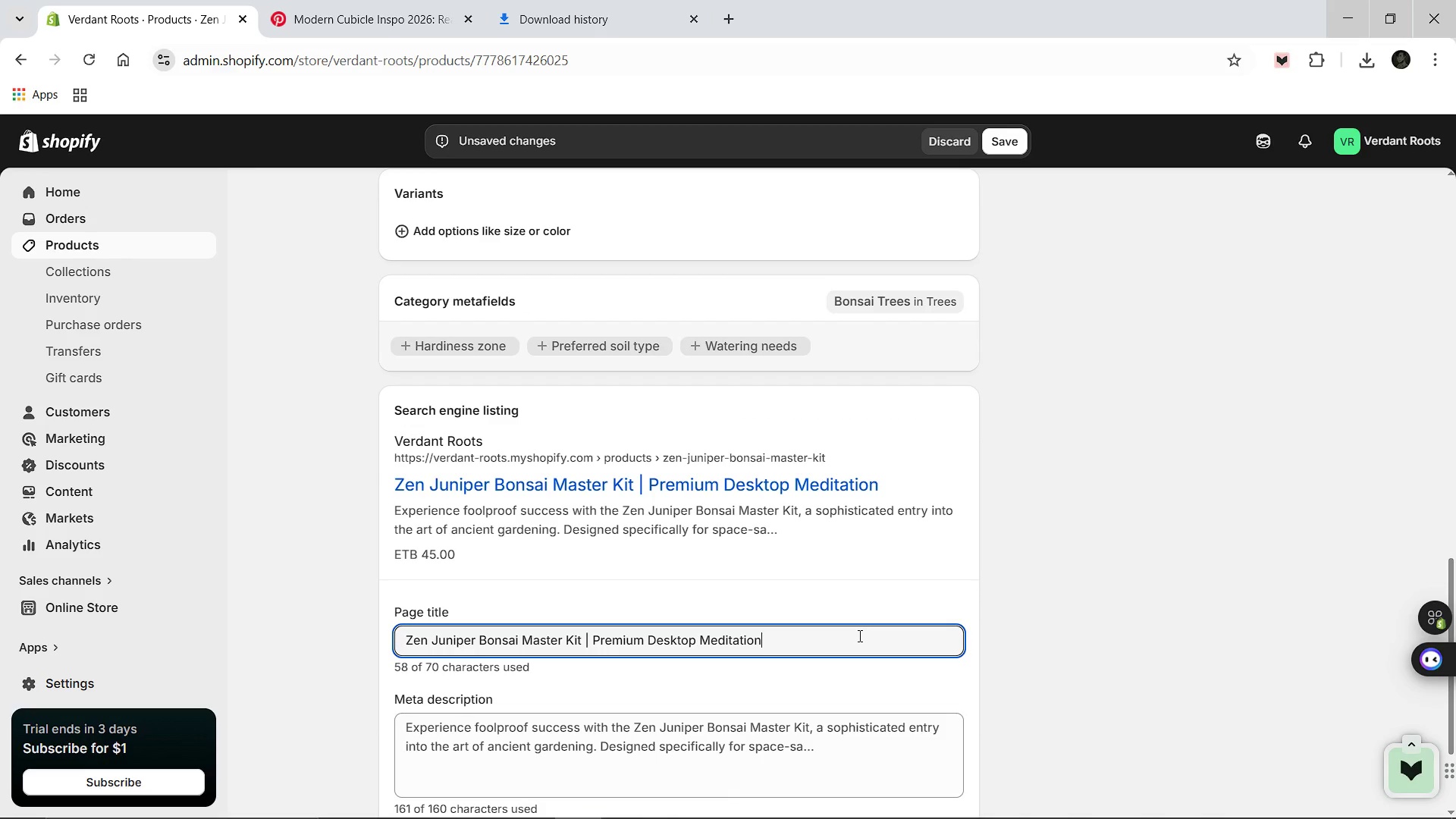 
hold_key(key=Backspace, duration=0.73)
 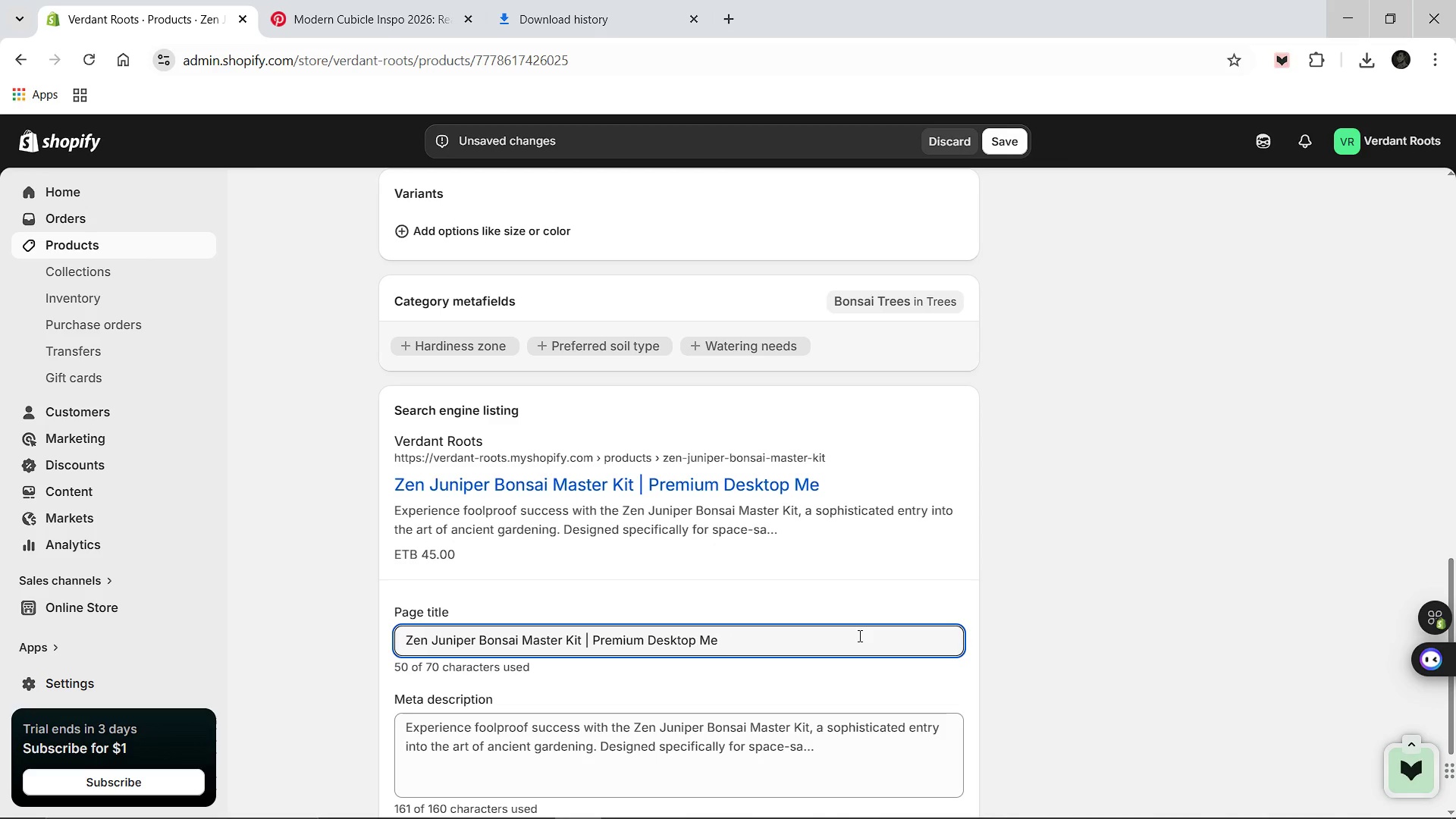 
hold_key(key=Backspace, duration=1.41)
 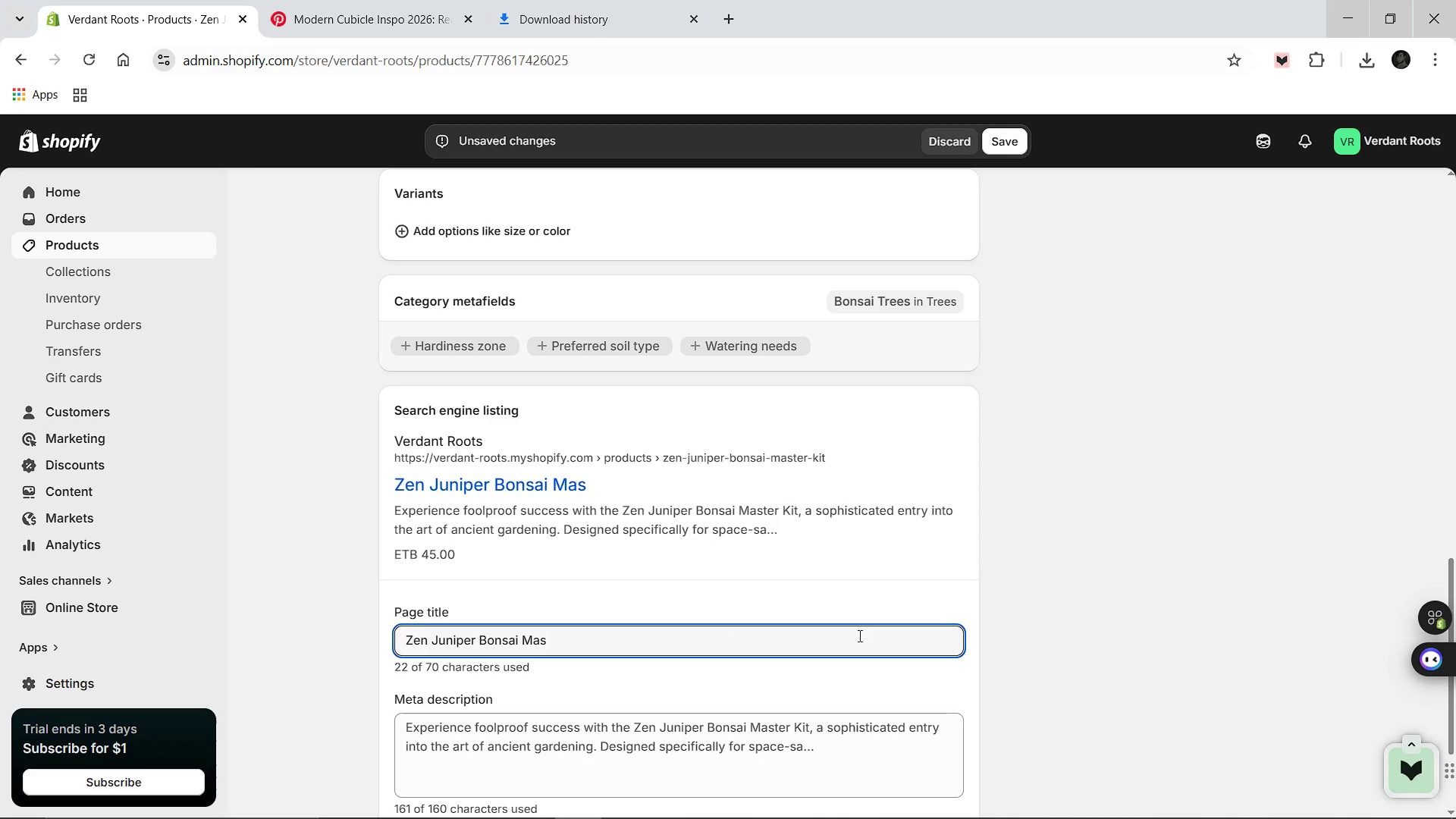 
key(Backspace)
key(Backspace)
key(Backspace)
key(Backspace)
type( Kit: Premium Indoor Tree [Break] Verdant Roots)
 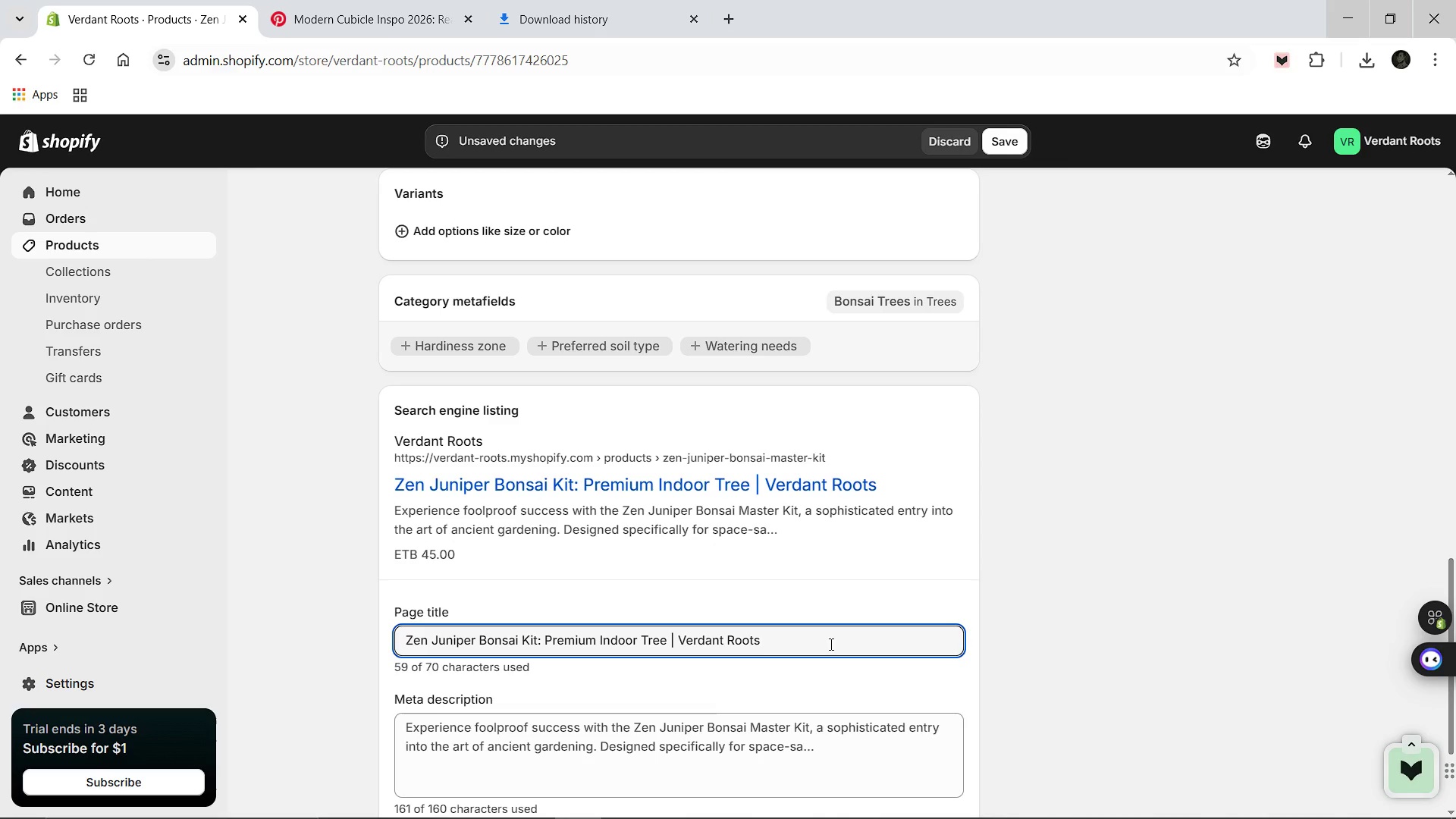 
left_click([601, 738])
 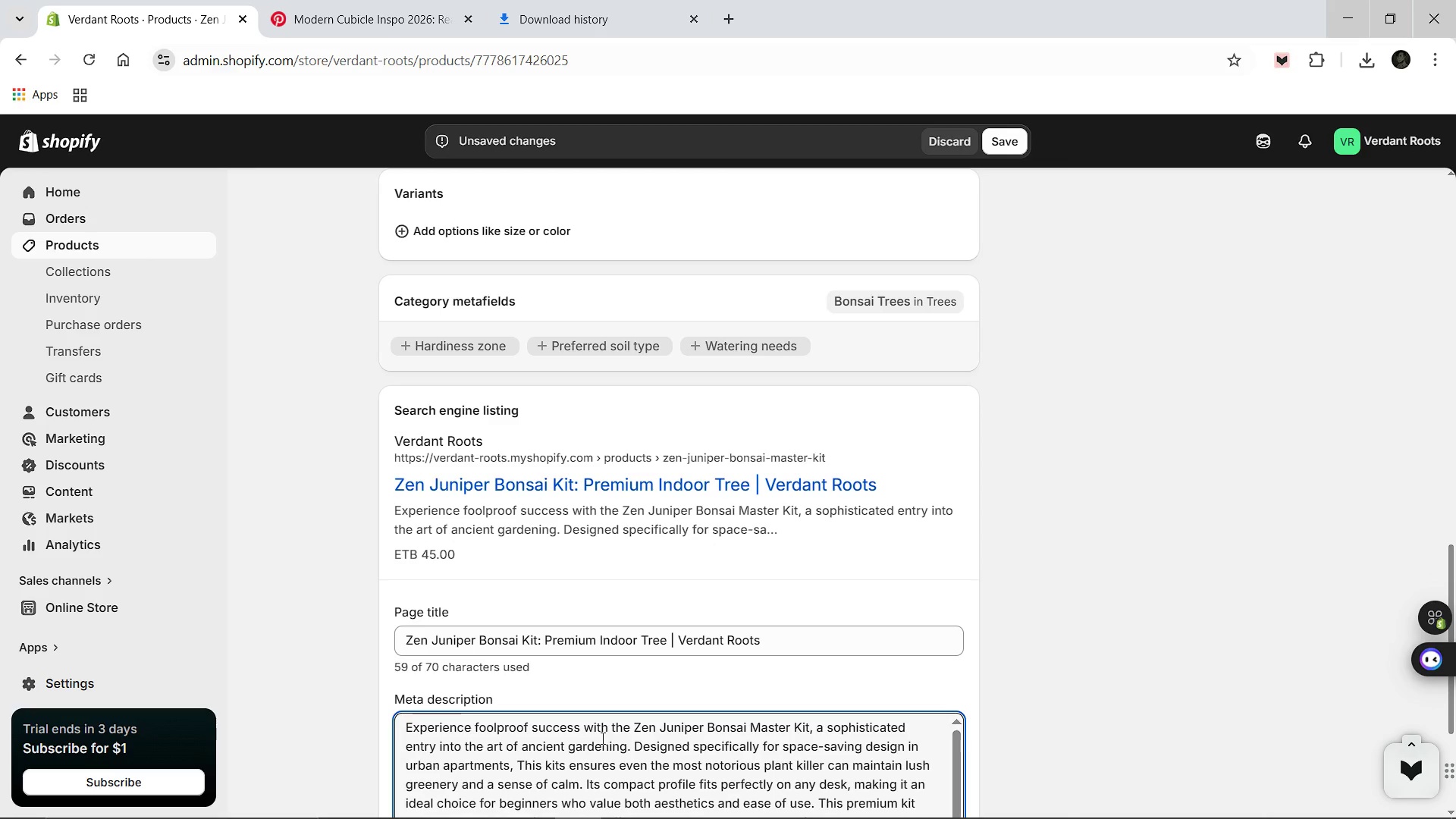 
key(Control+A)
 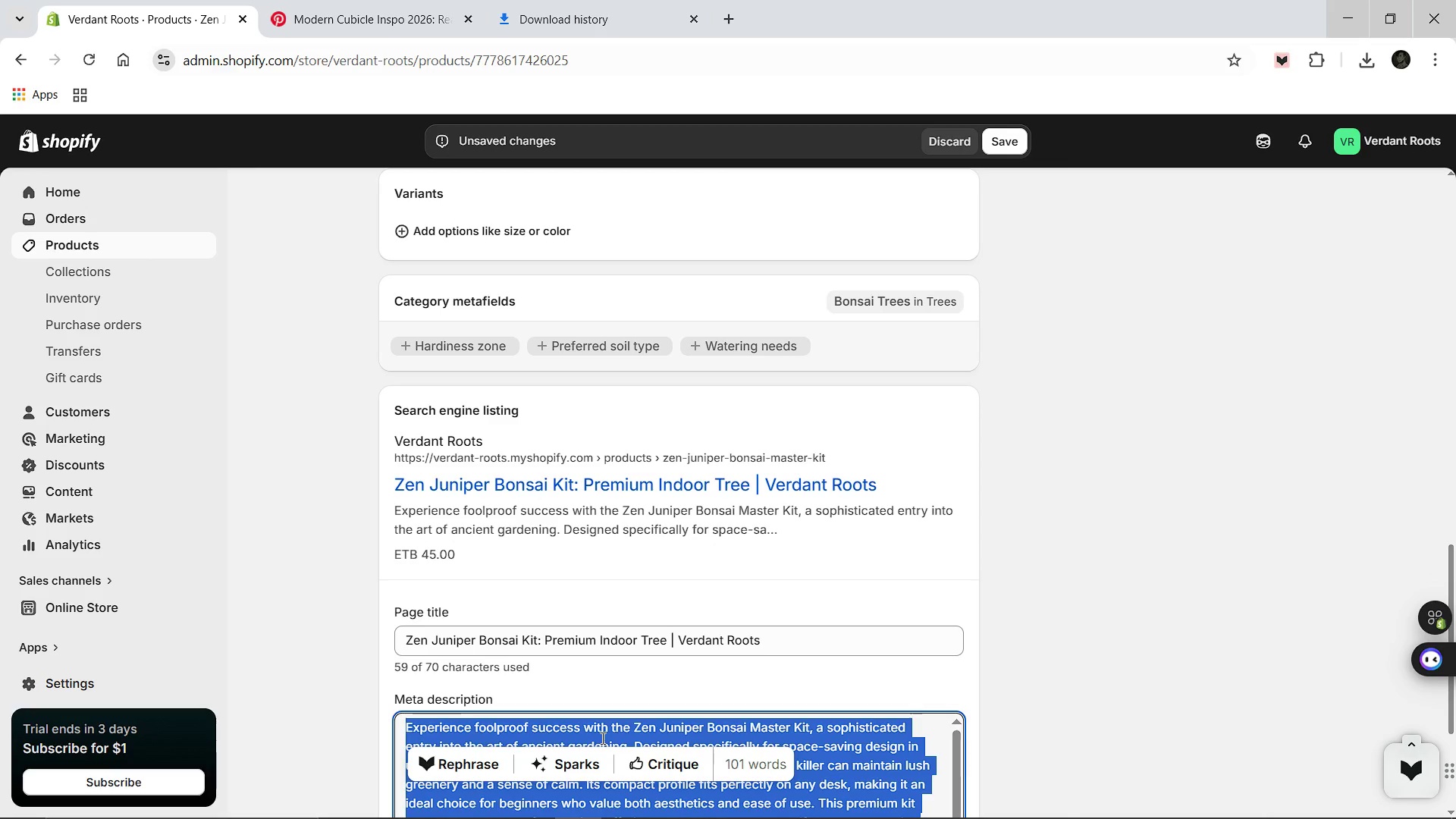 
type(Discover peace with our bonsai)
key(Backspace)
key(Backspace)
key(Backspace)
key(Backspace)
key(Backspace)
key(Backspace)
type(Bonsai kit. Geat)
key(Backspace)
key(Backspace)
key(Backspace)
key(Backspace)
type(Featuring a space-saving design for foolproof success, it's the pr)
key(Backspace)
type(erfect premium f)
key(Backspace)
type(gift for new gardeneres)
 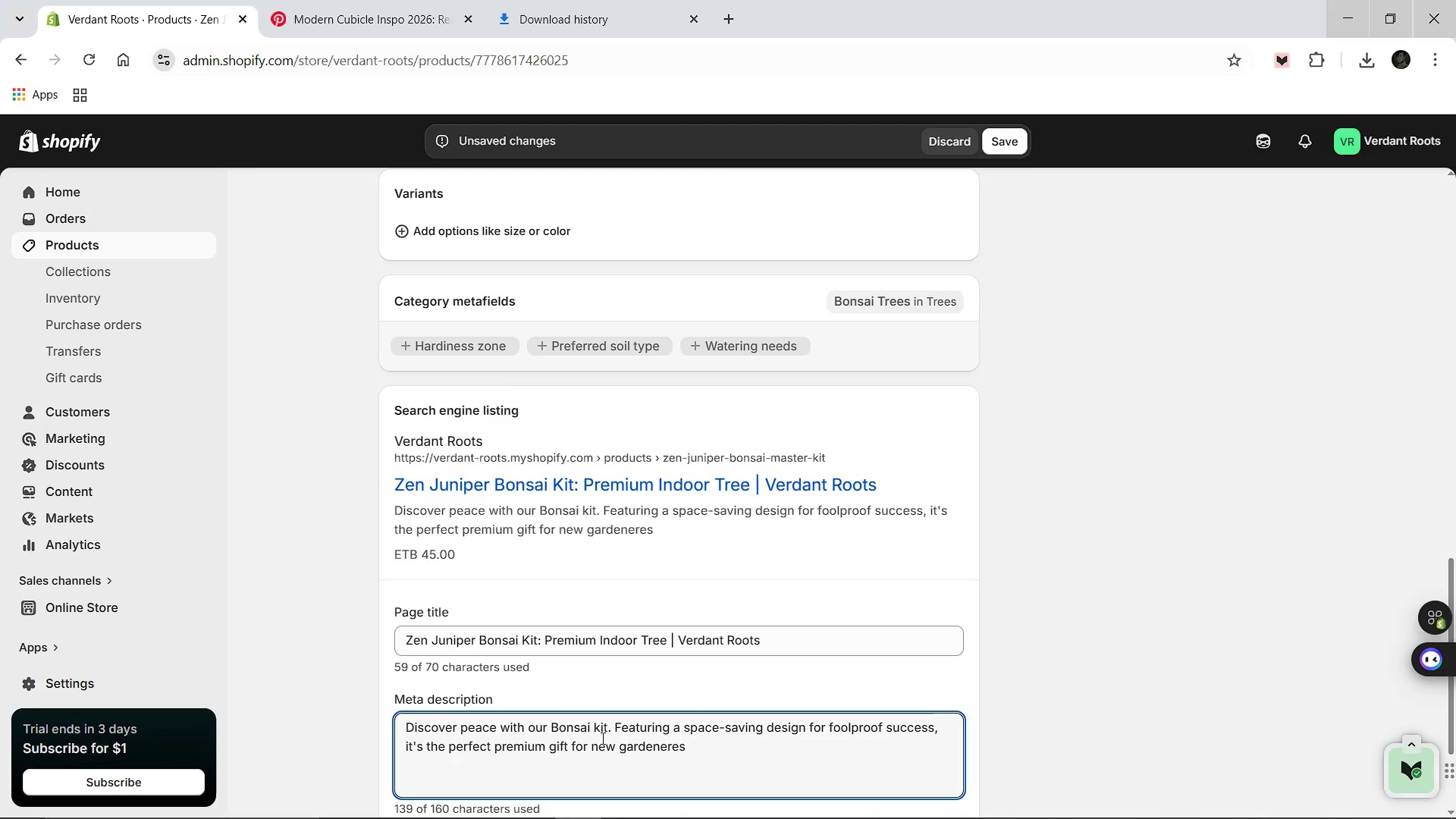 
key(ArrowLeft)
 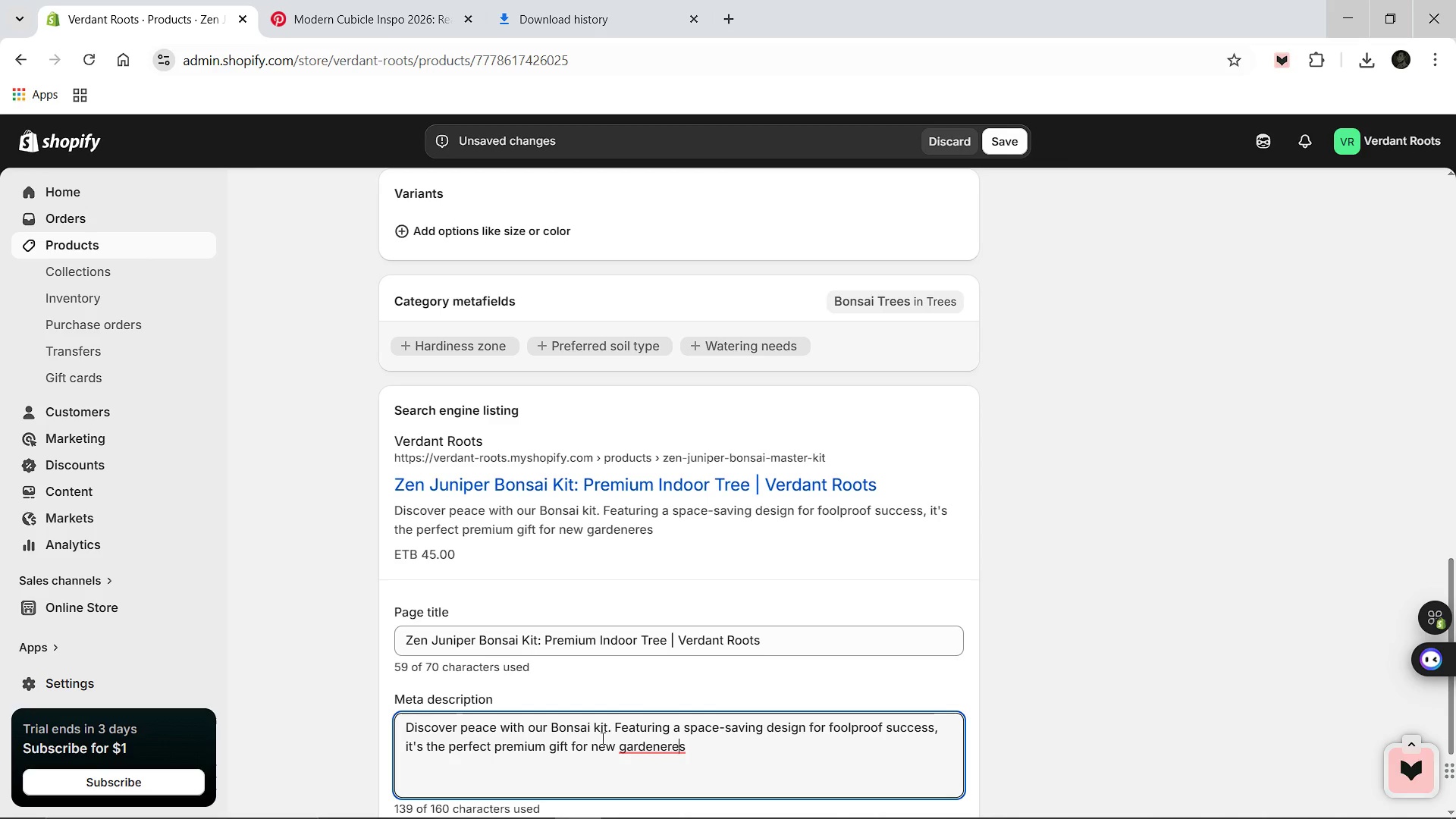 
key(Backspace)
 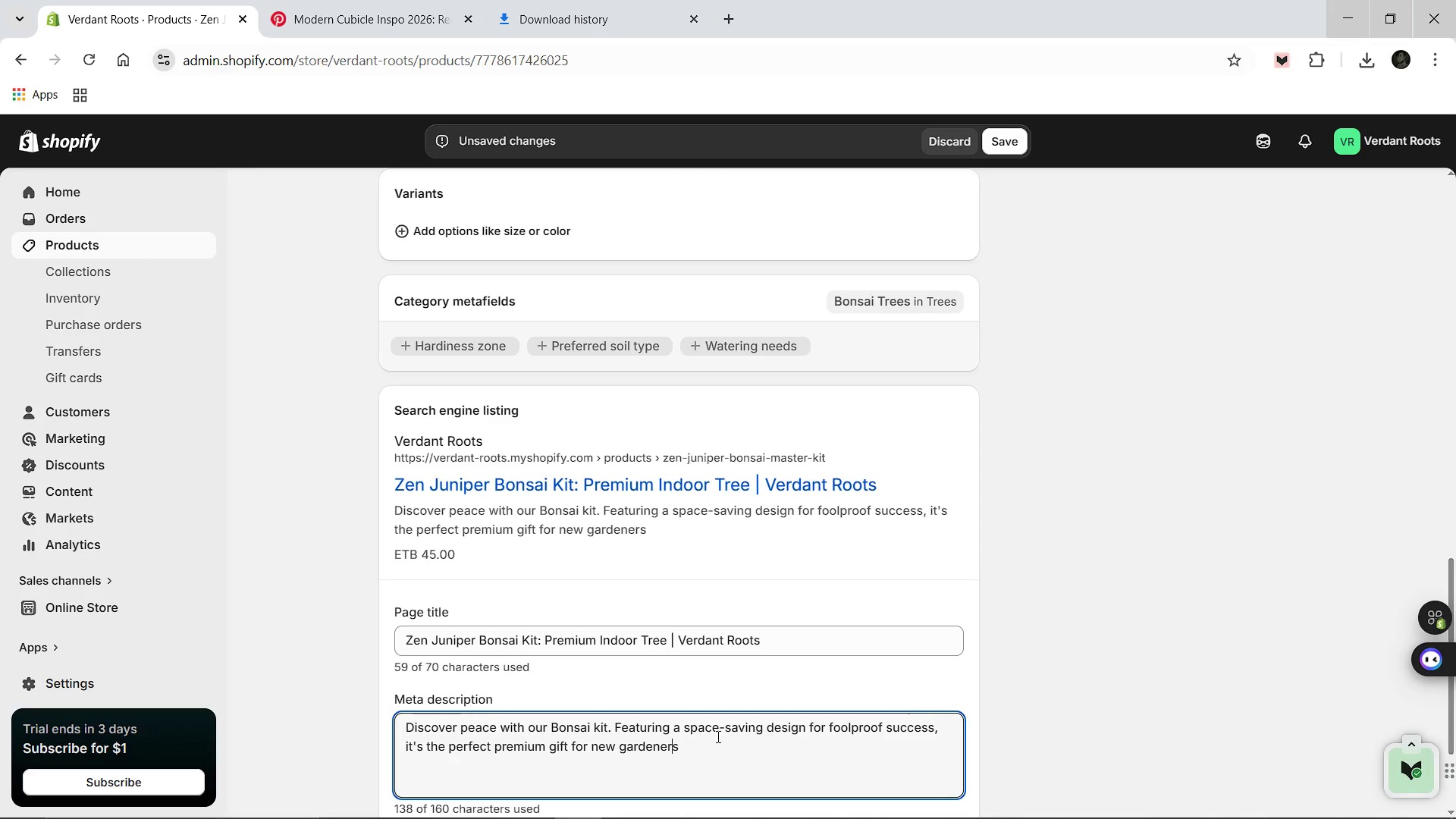 
key(ArrowRight)
 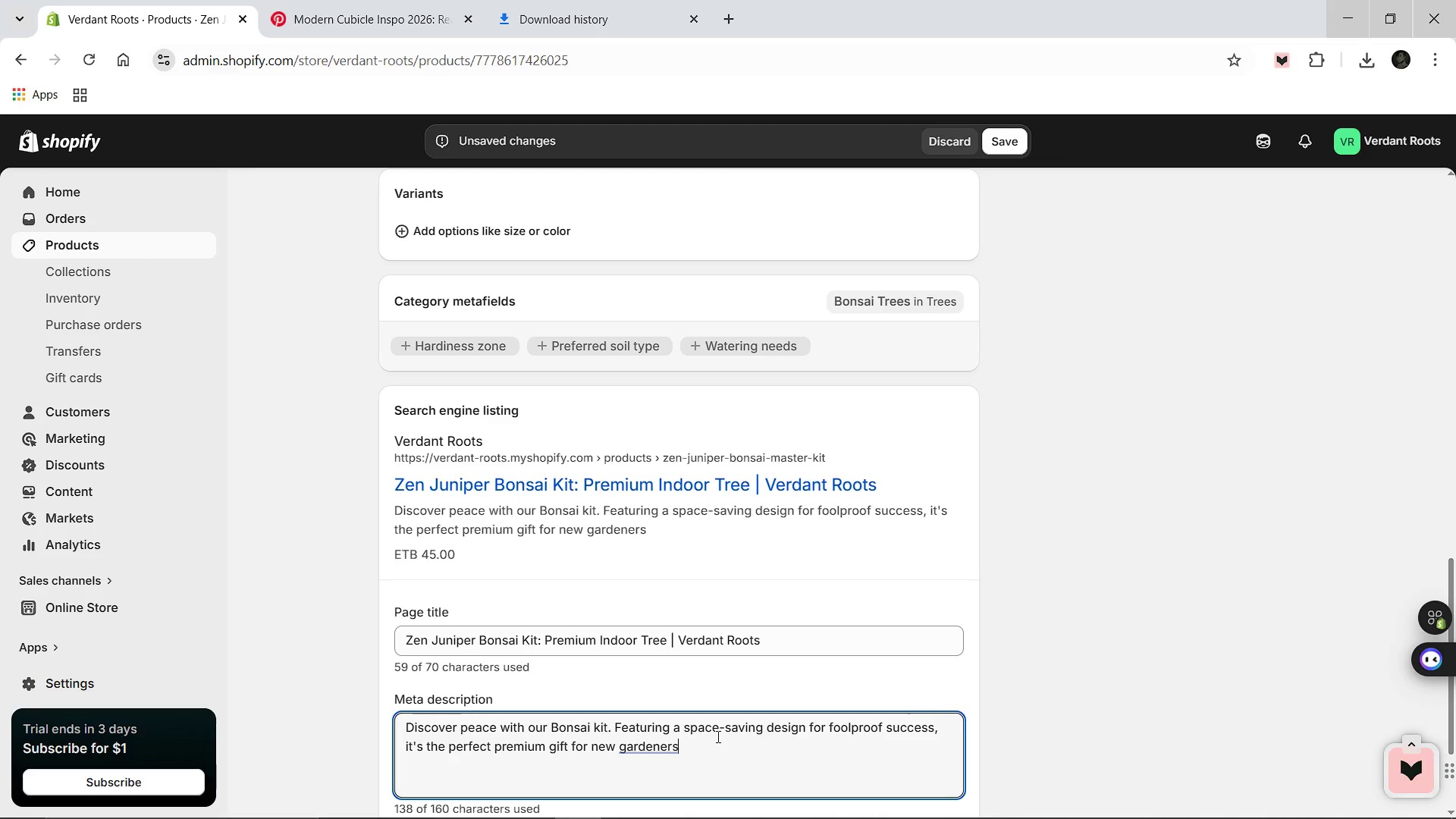 
key(ArrowRight)
 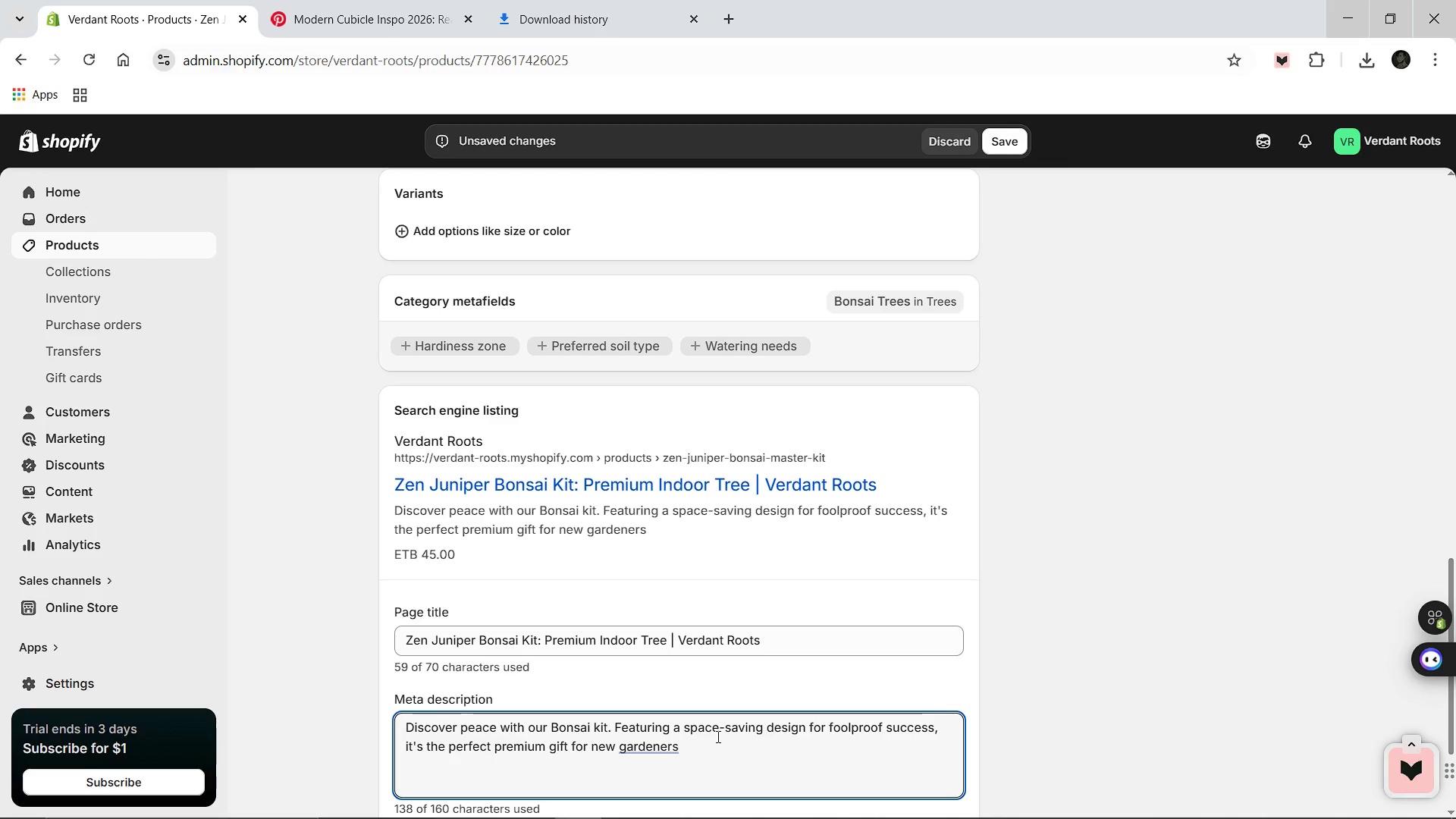 
key(Period)
 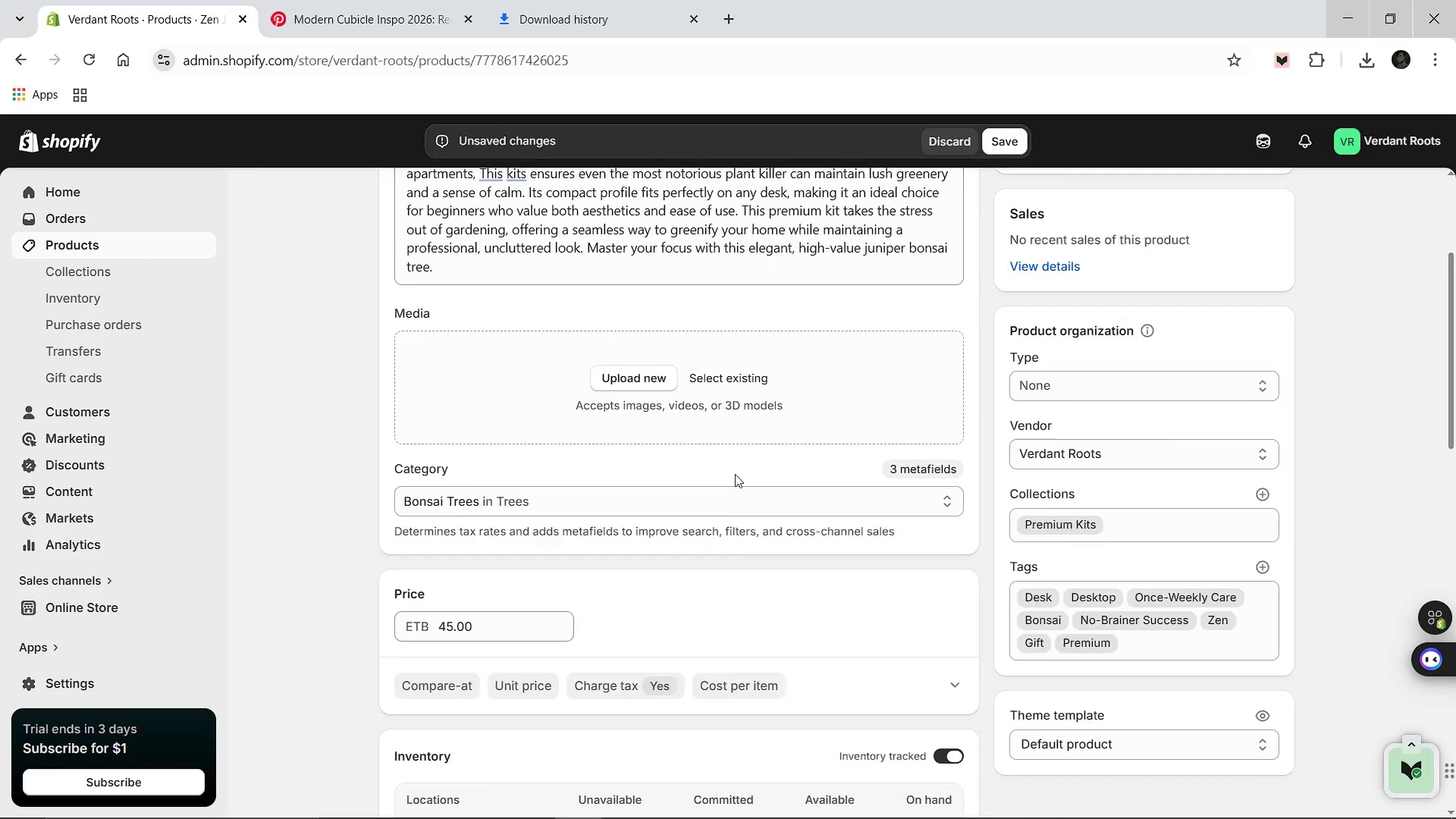 
wait(6.91)
 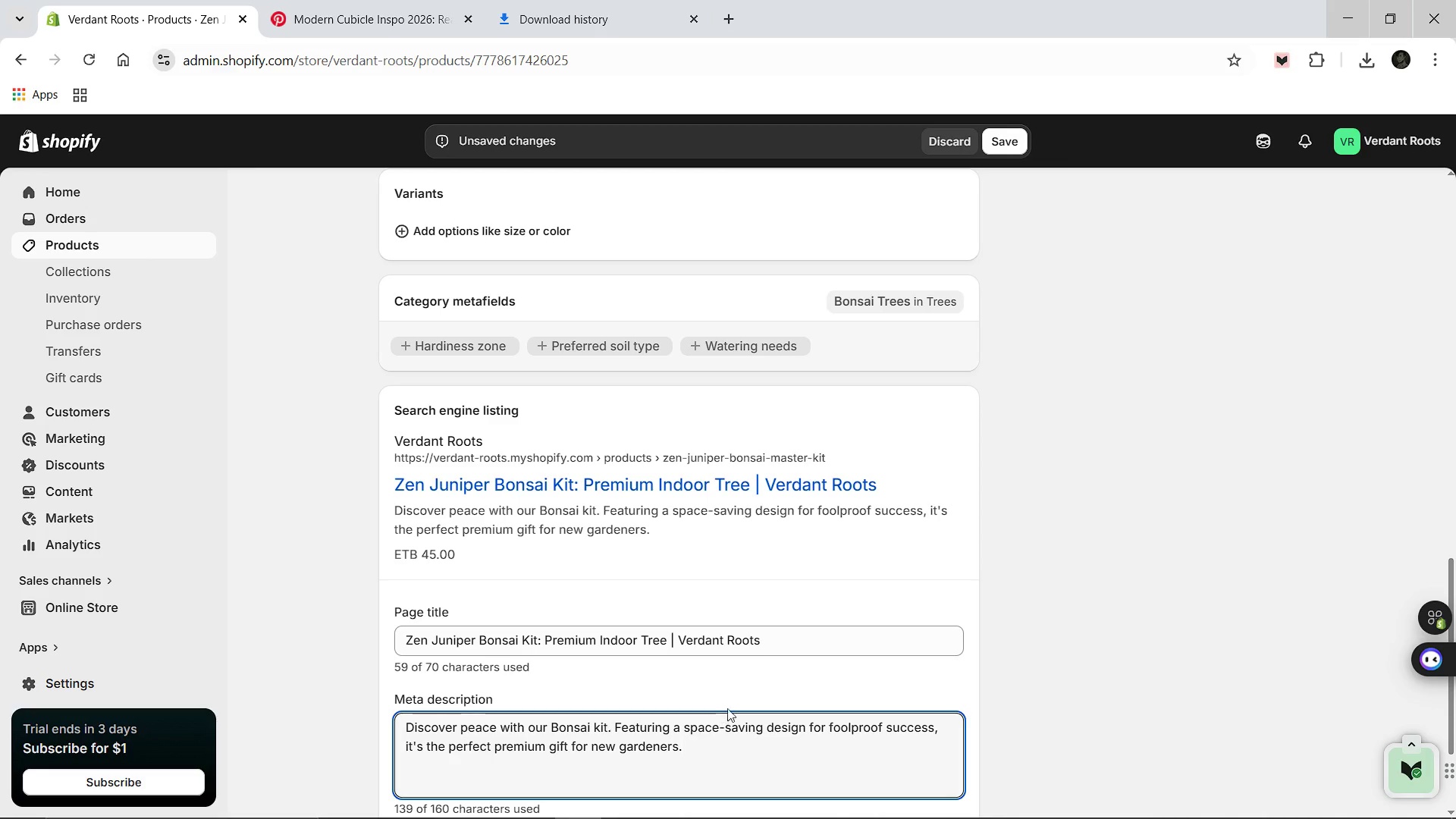 
left_click([1370, 61])
 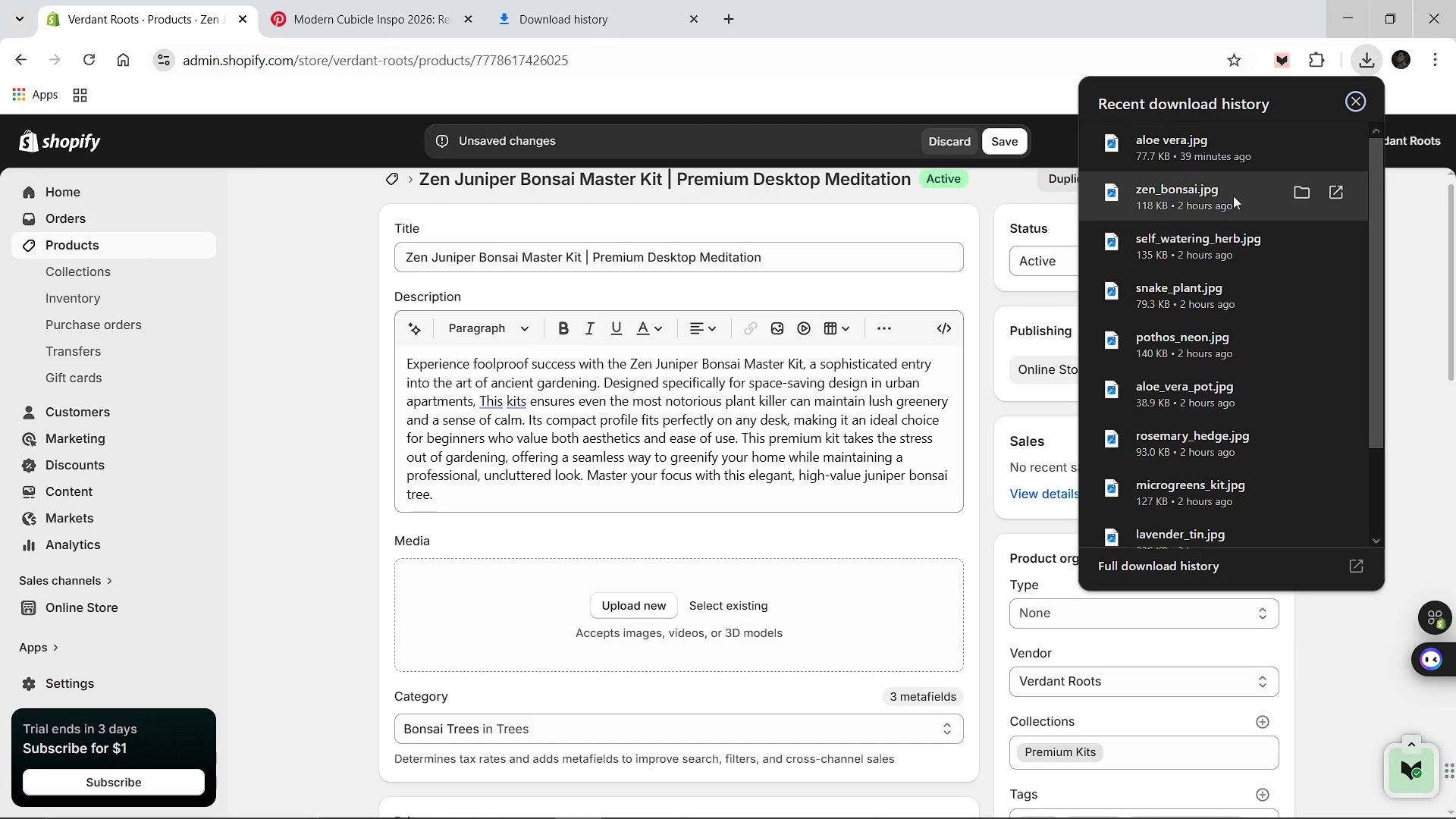 
left_click_drag(start_coordinate=[1229, 198], to_coordinate=[735, 596])
 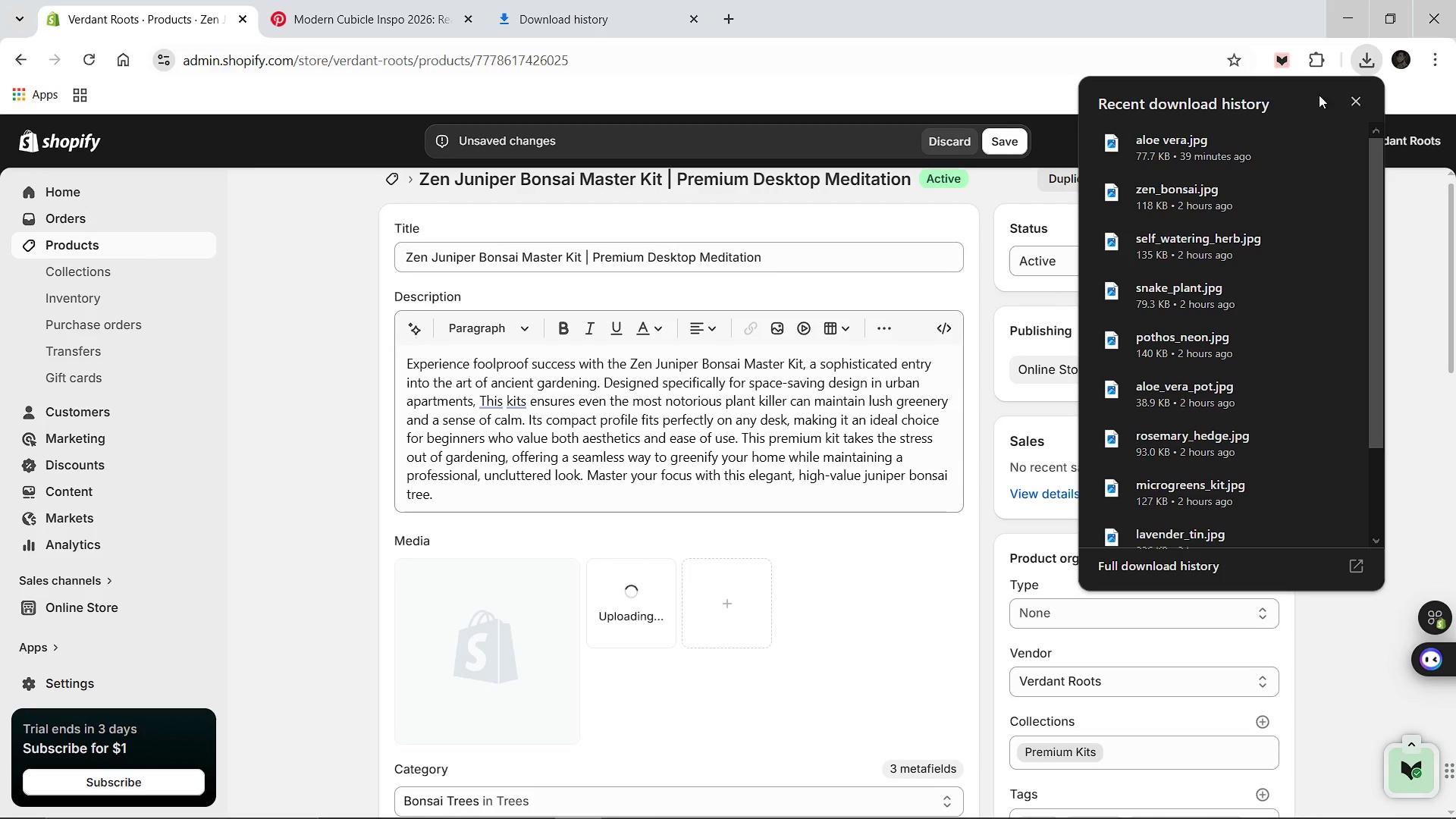 
wait(6.01)
 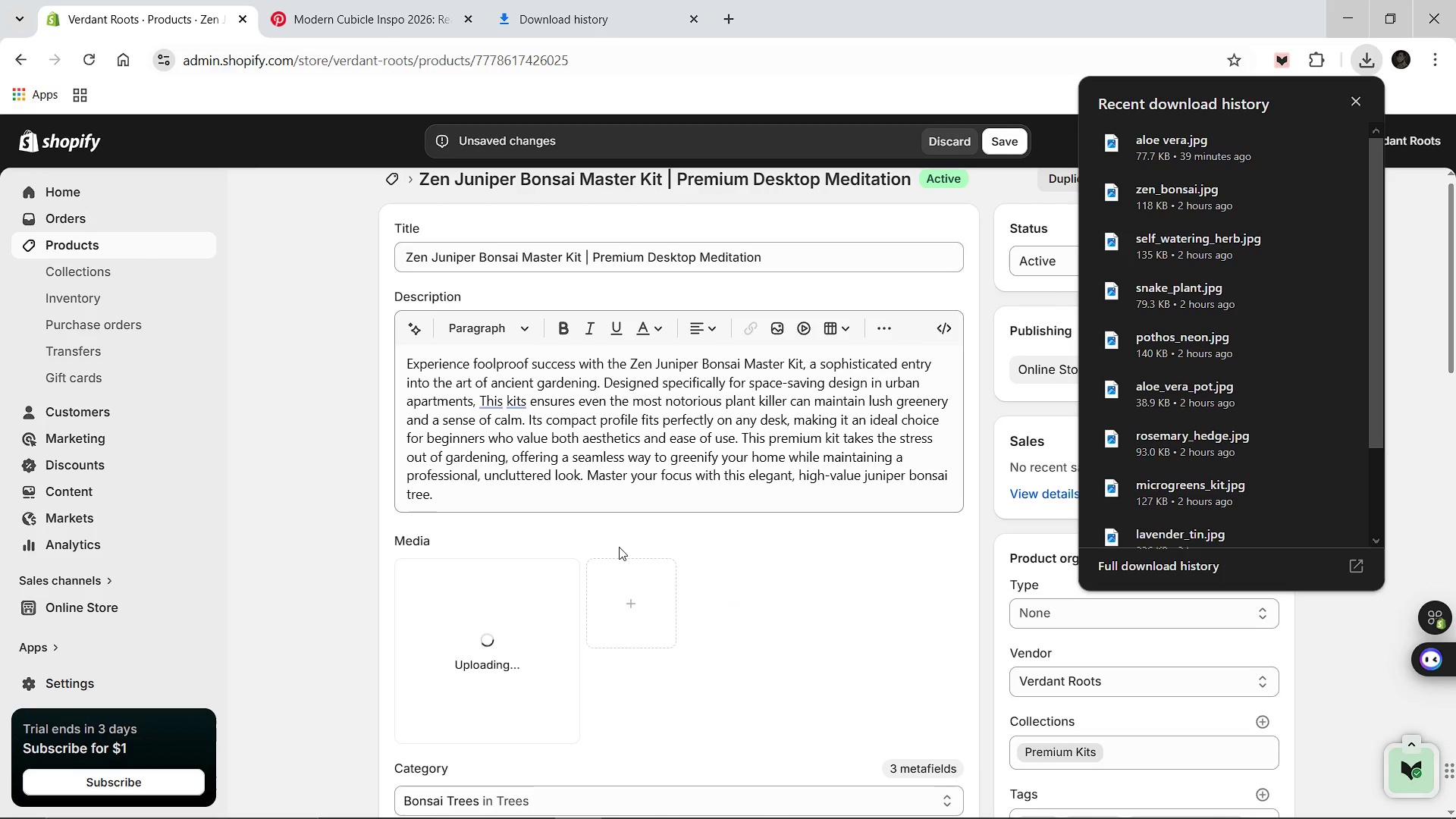 
left_click([1356, 102])
 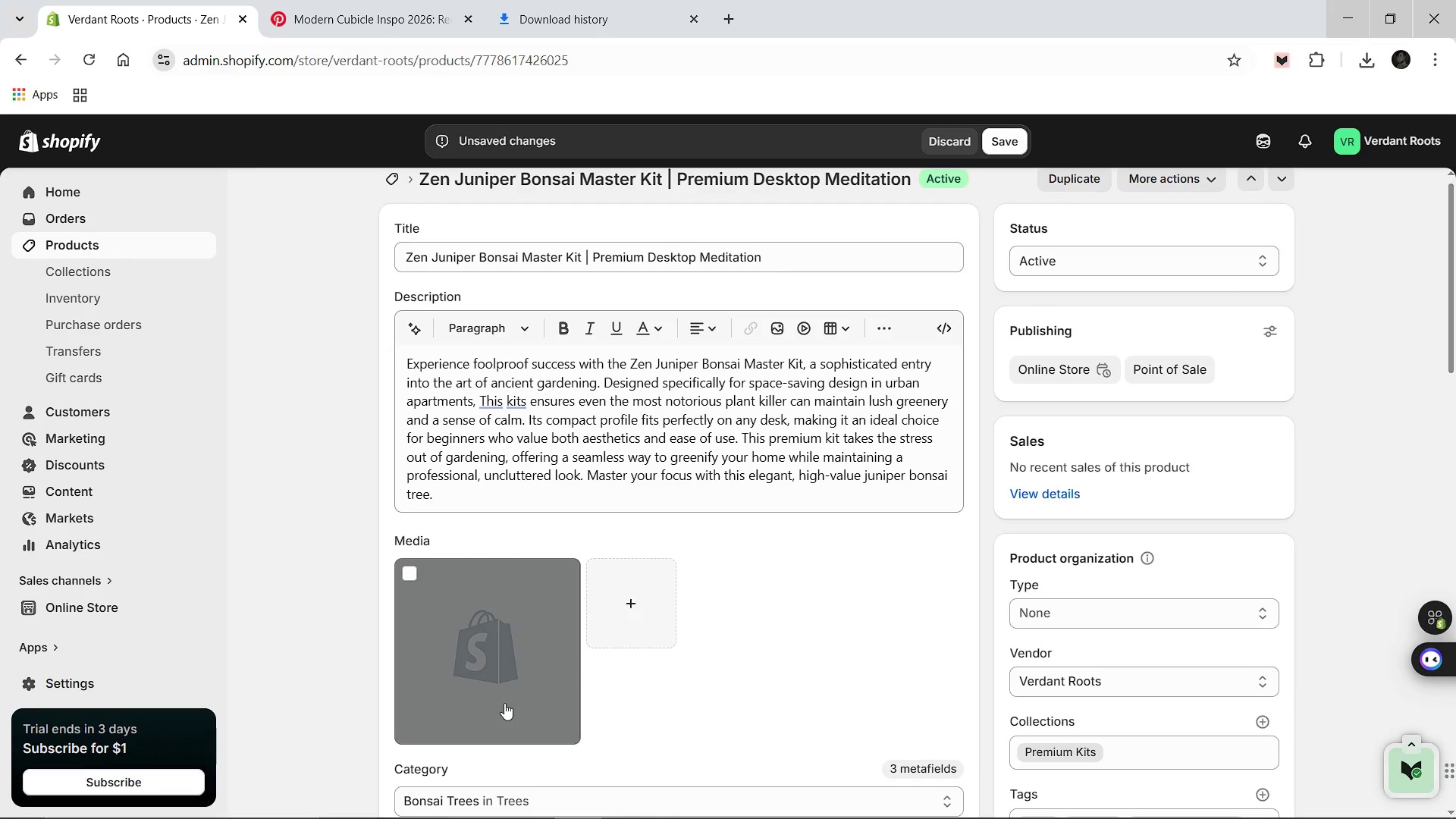 
left_click([473, 716])
 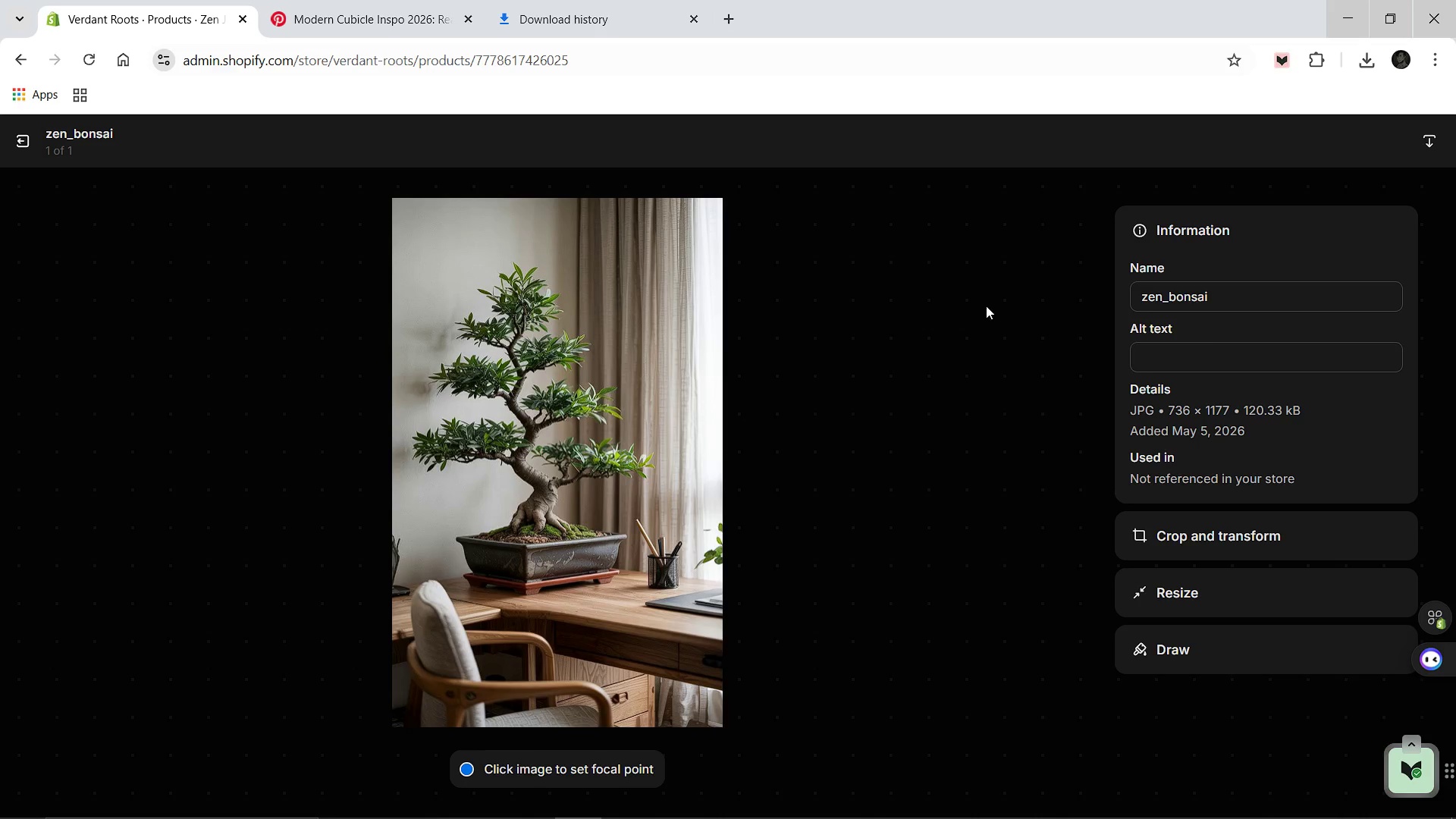 
left_click([1175, 287])
 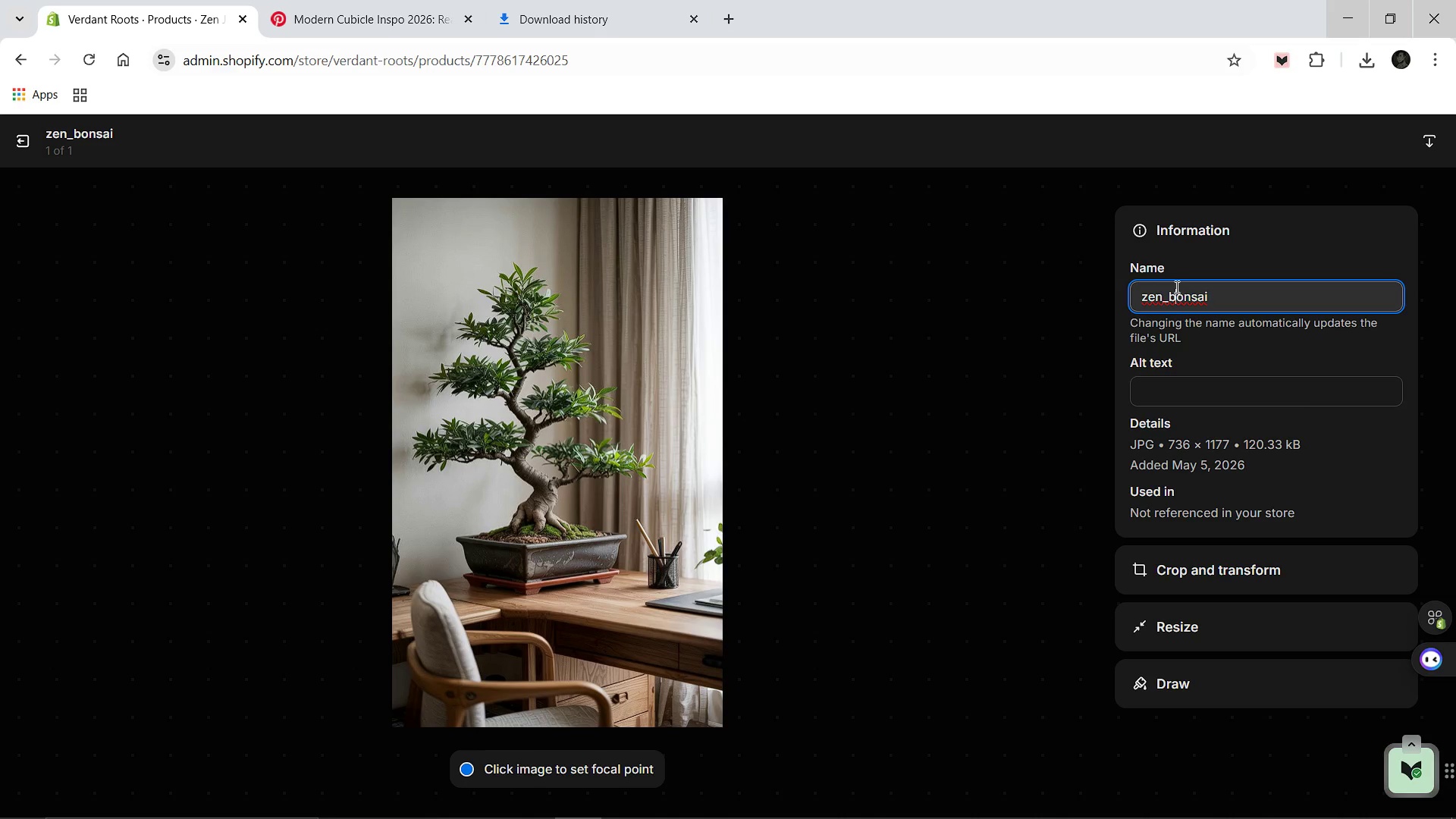 
key(Control+A)
 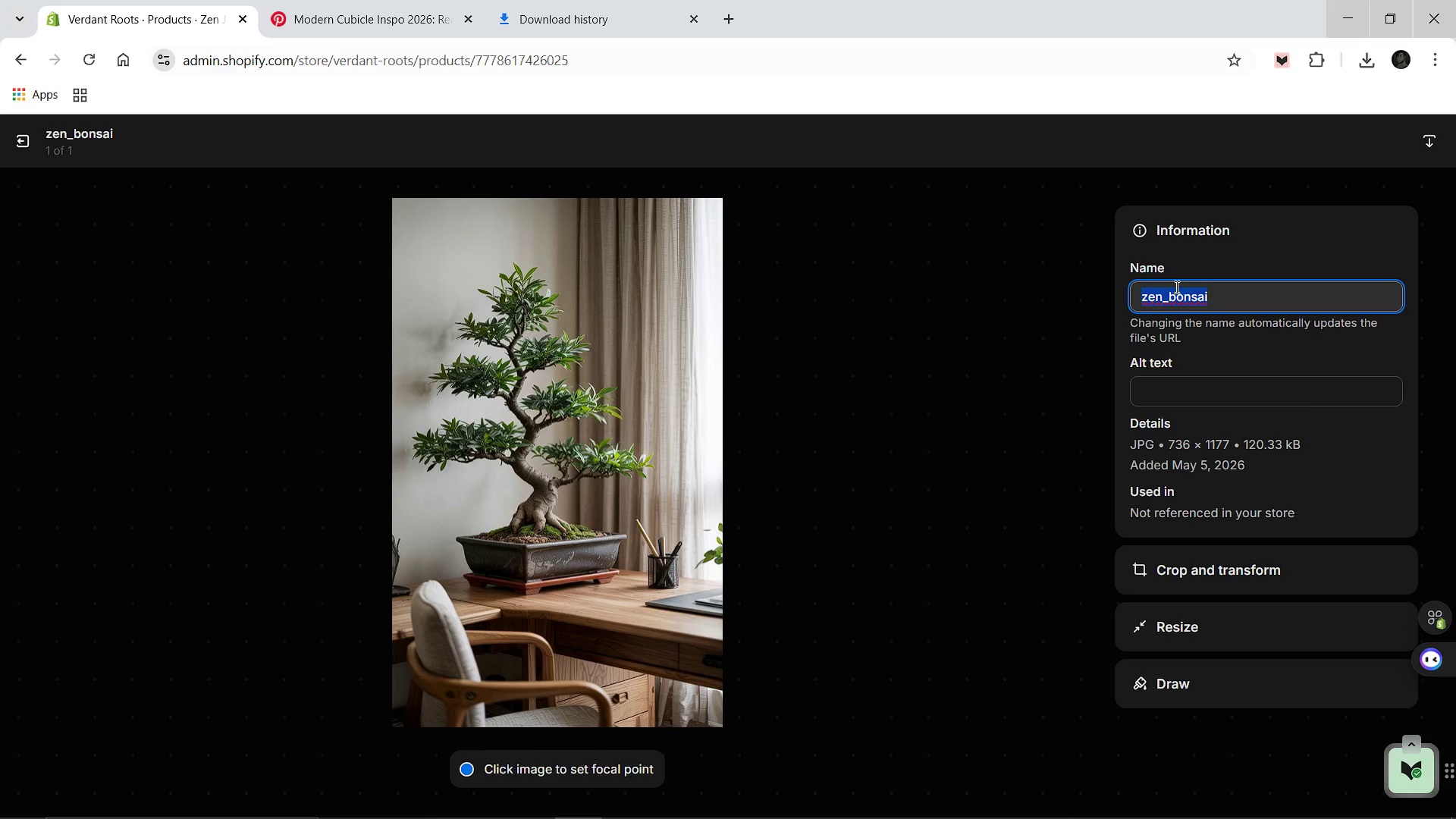 
type(Zen-Juniper-Bonsai)
key(Backspace)
key(Backspace)
key(Backspace)
key(Backspace)
key(Backspace)
type(Bonsai)
 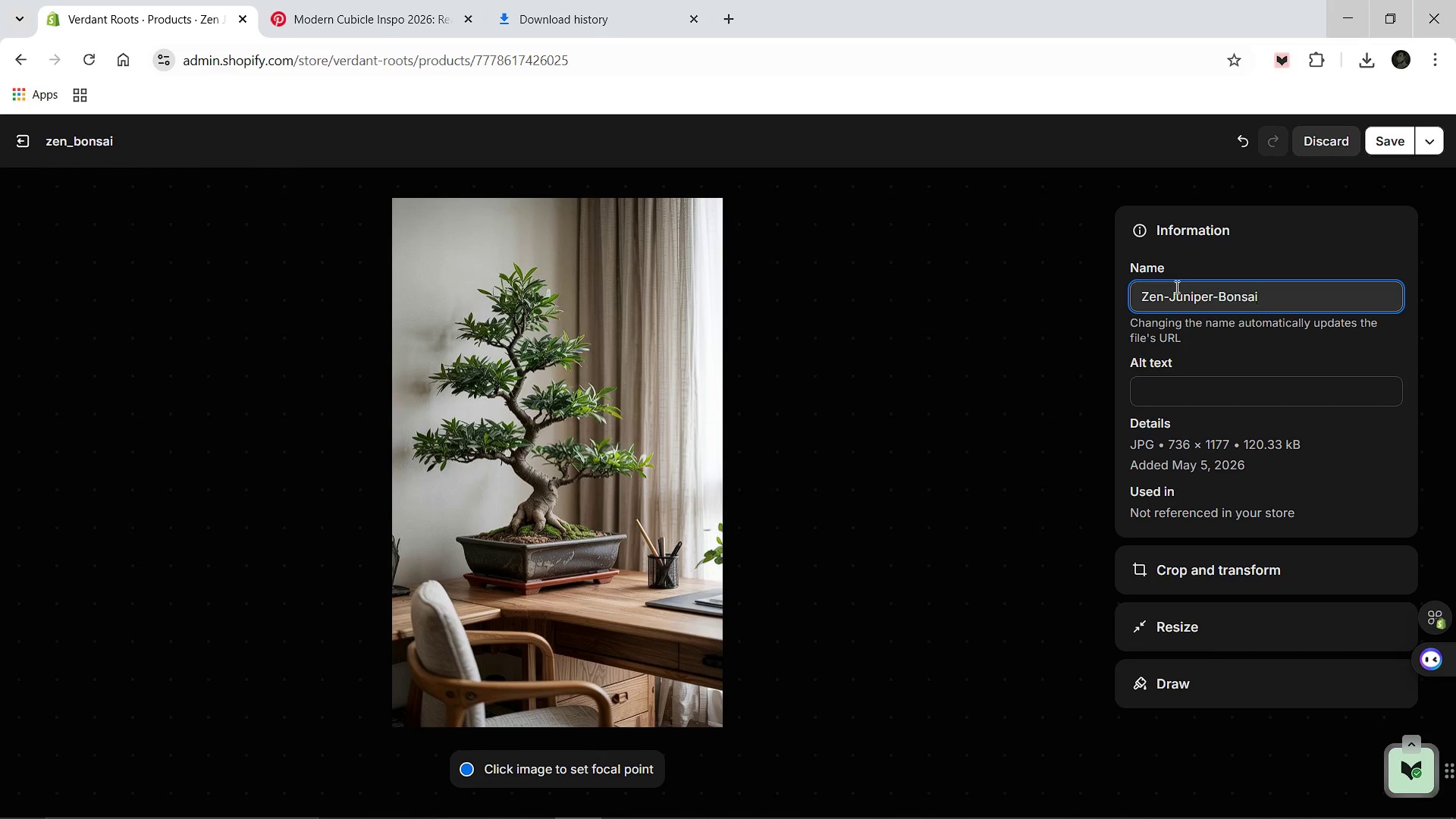 
wait(5.89)
 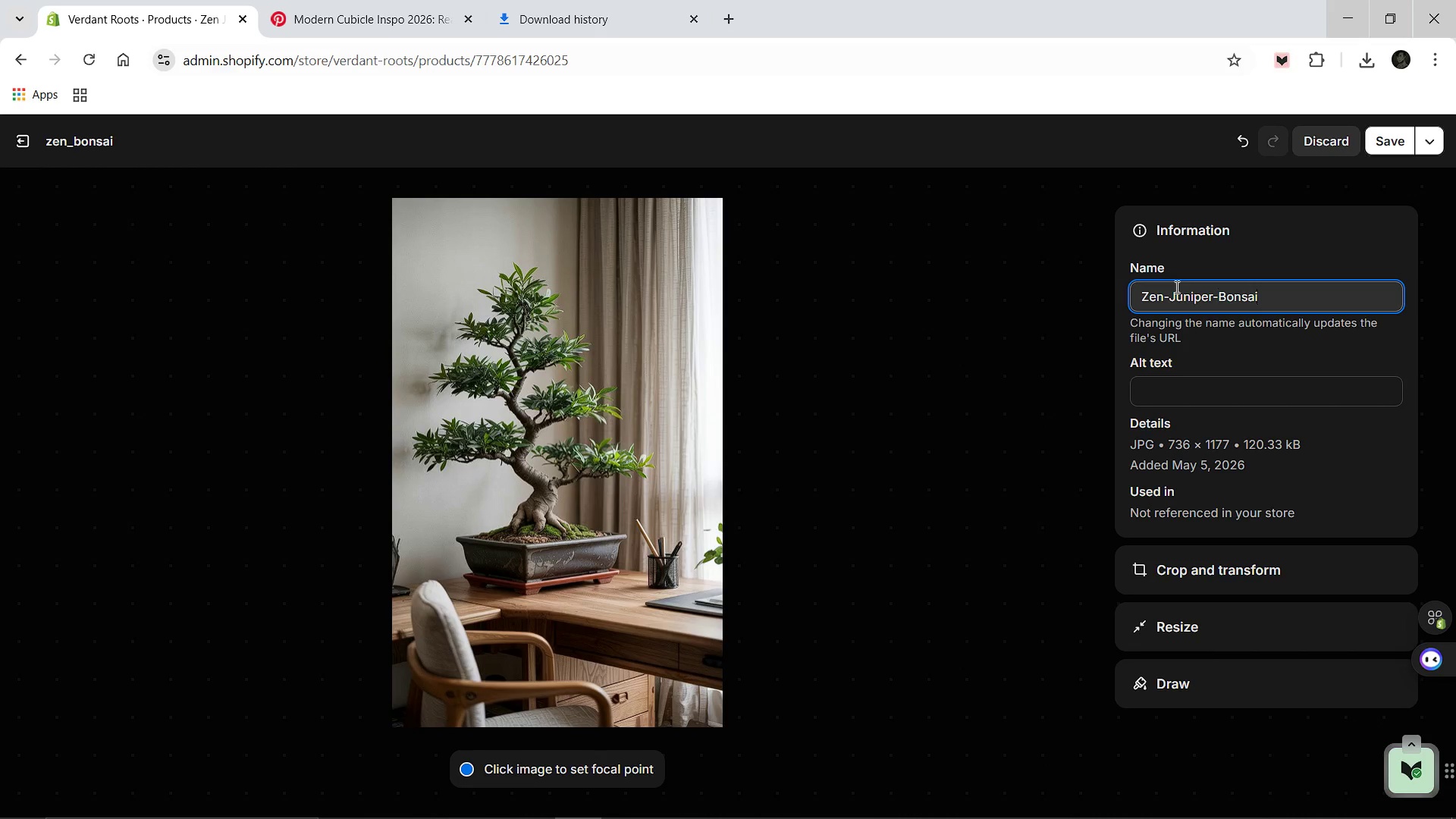 
type(A beautifully shaped Juniper Bonsai tree in a traditional ceramic tray, positioned as a center )
key(Backspace)
type(piece on a minimalist desk.)
 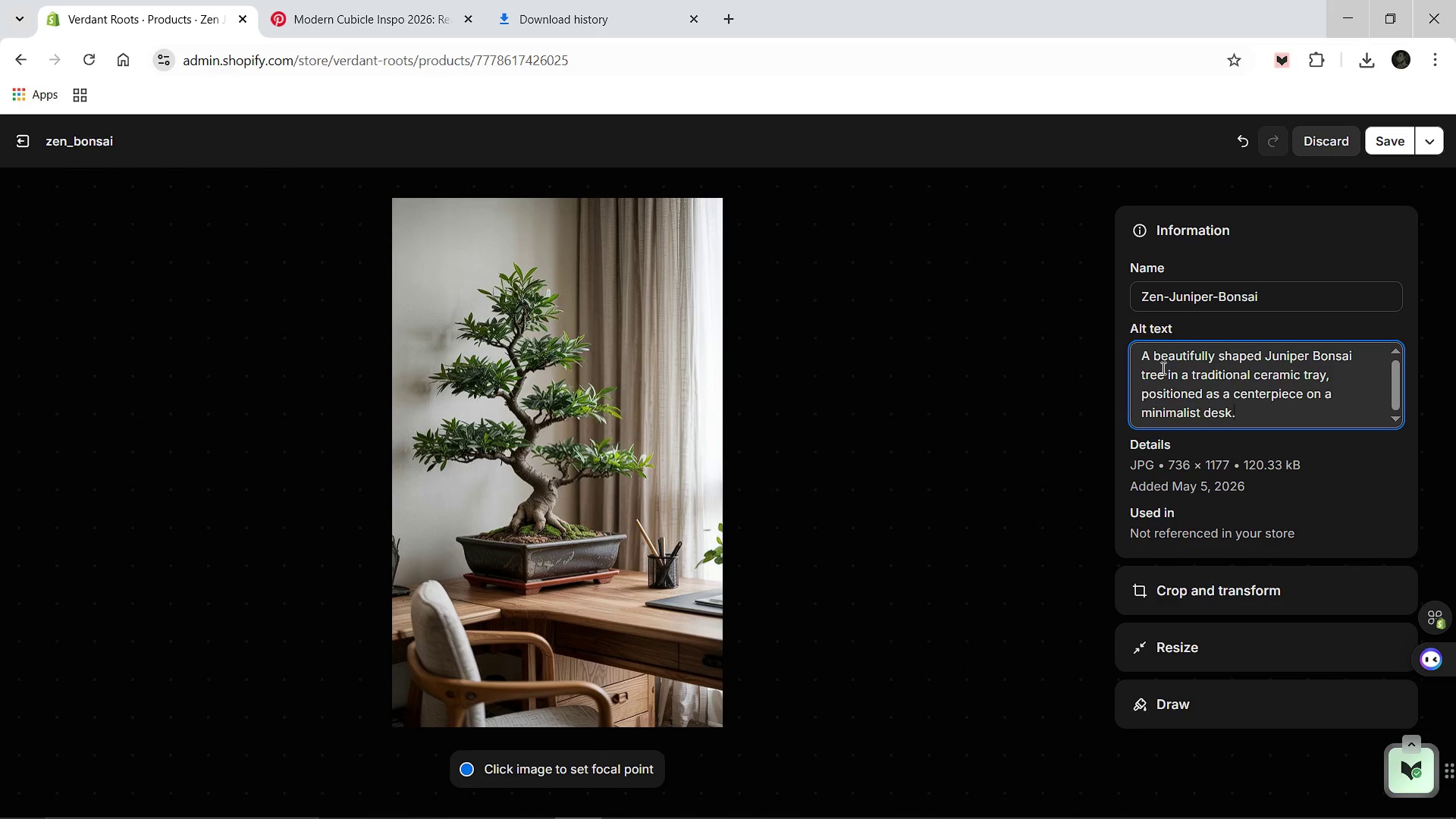 
left_click([1371, 149])
 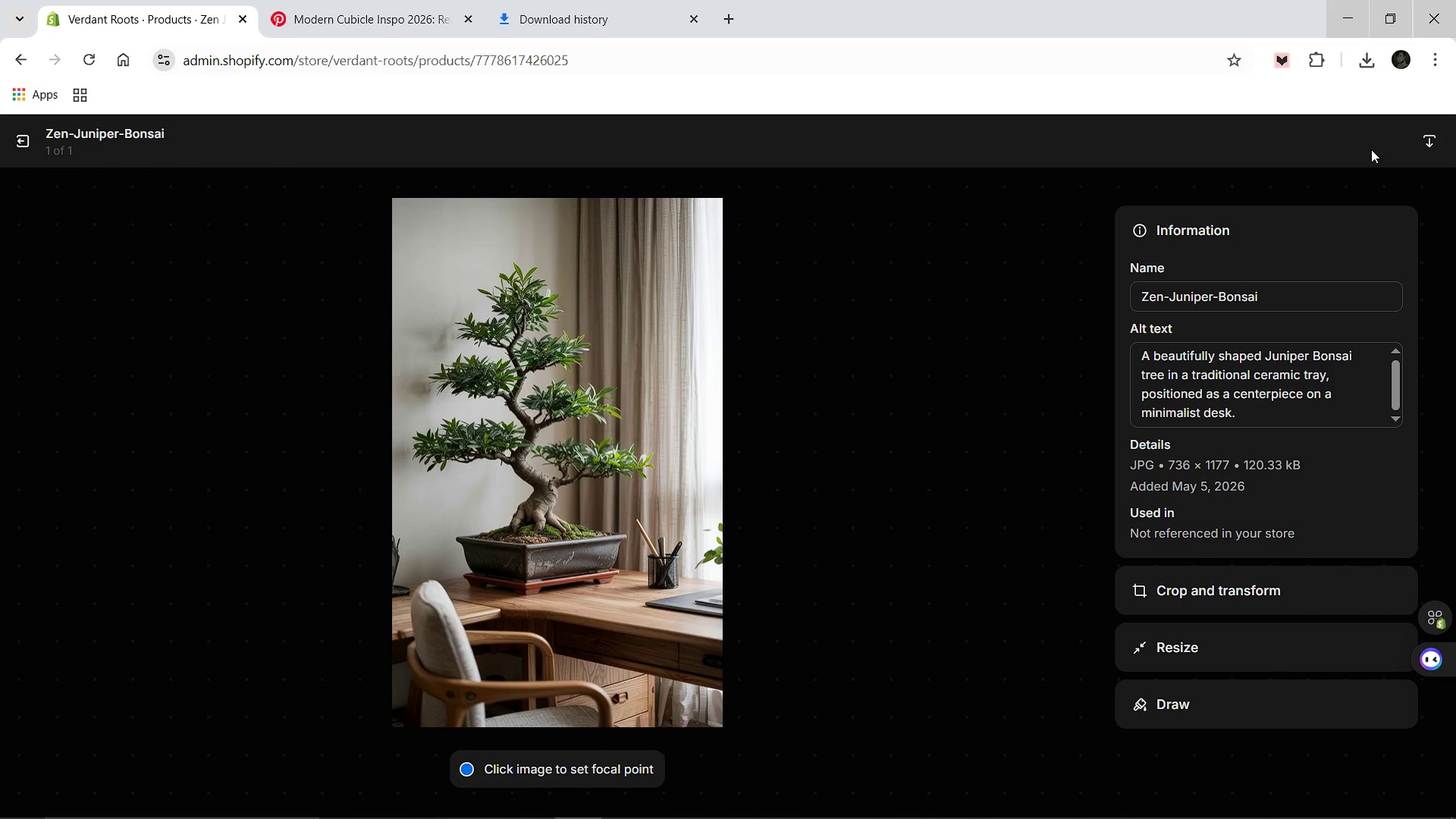 
wait(9.84)
 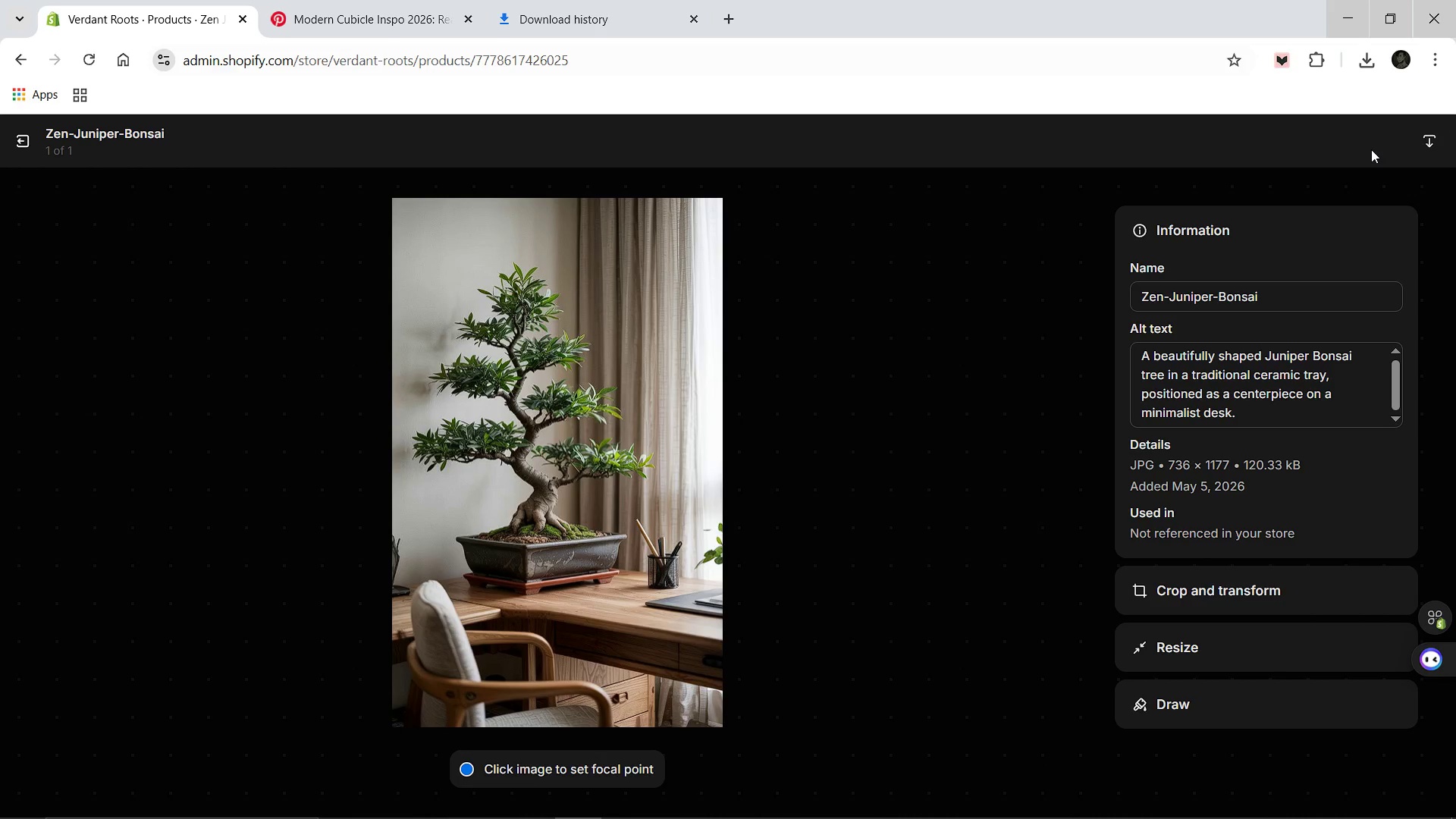 
left_click([698, 803])